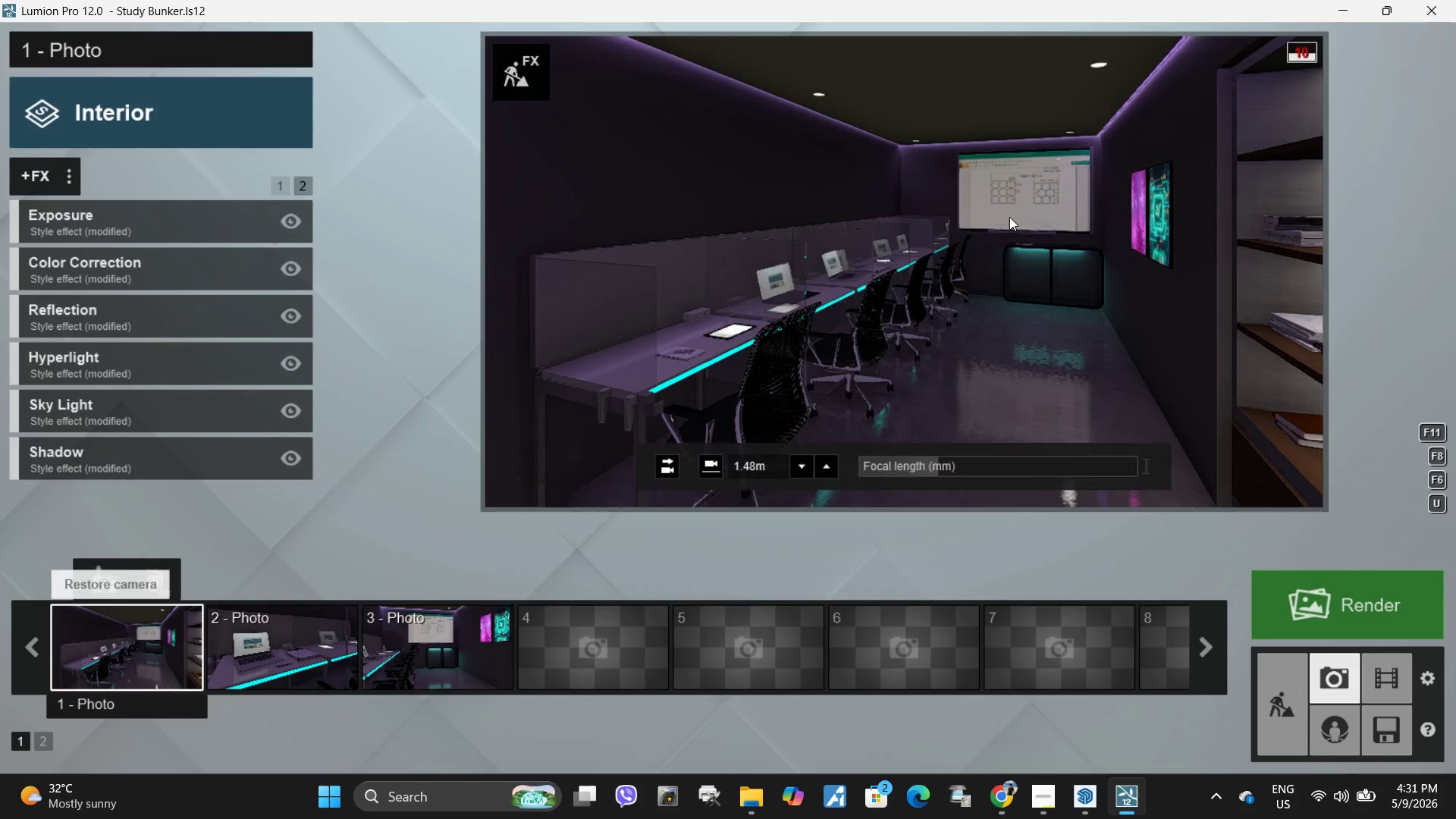 
left_click([1009, 217])
 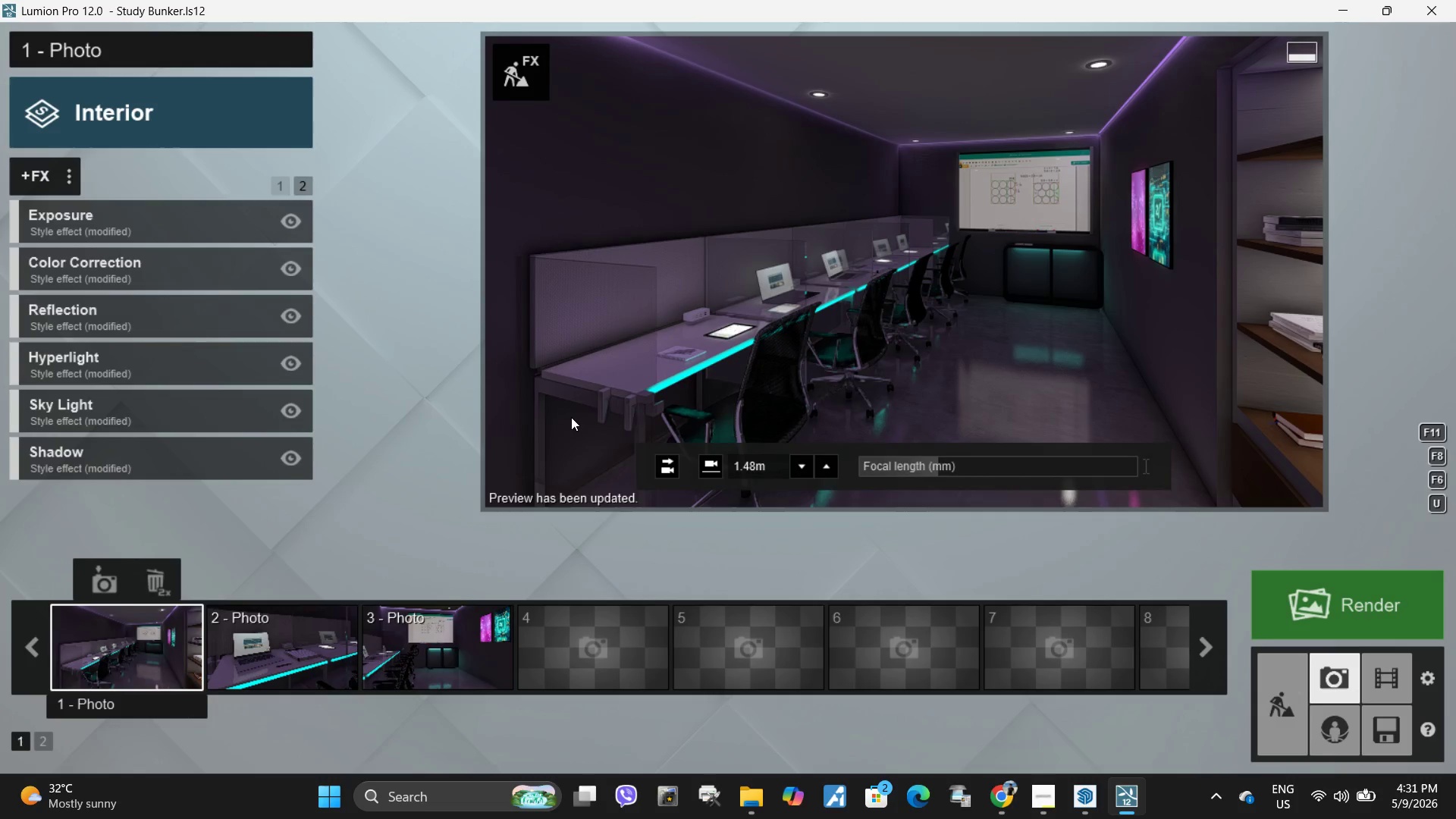 
wait(7.0)
 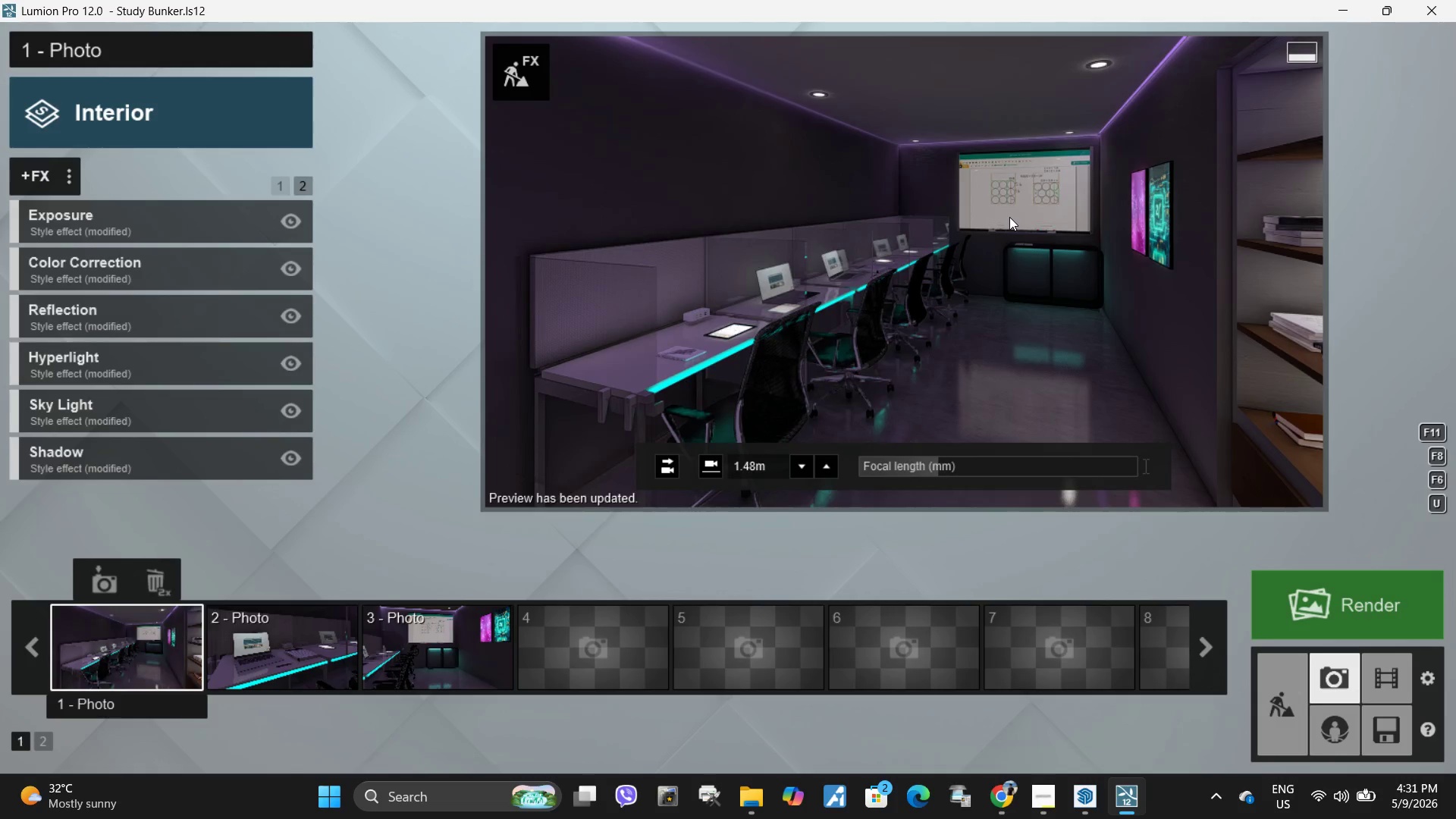 
left_click([300, 657])
 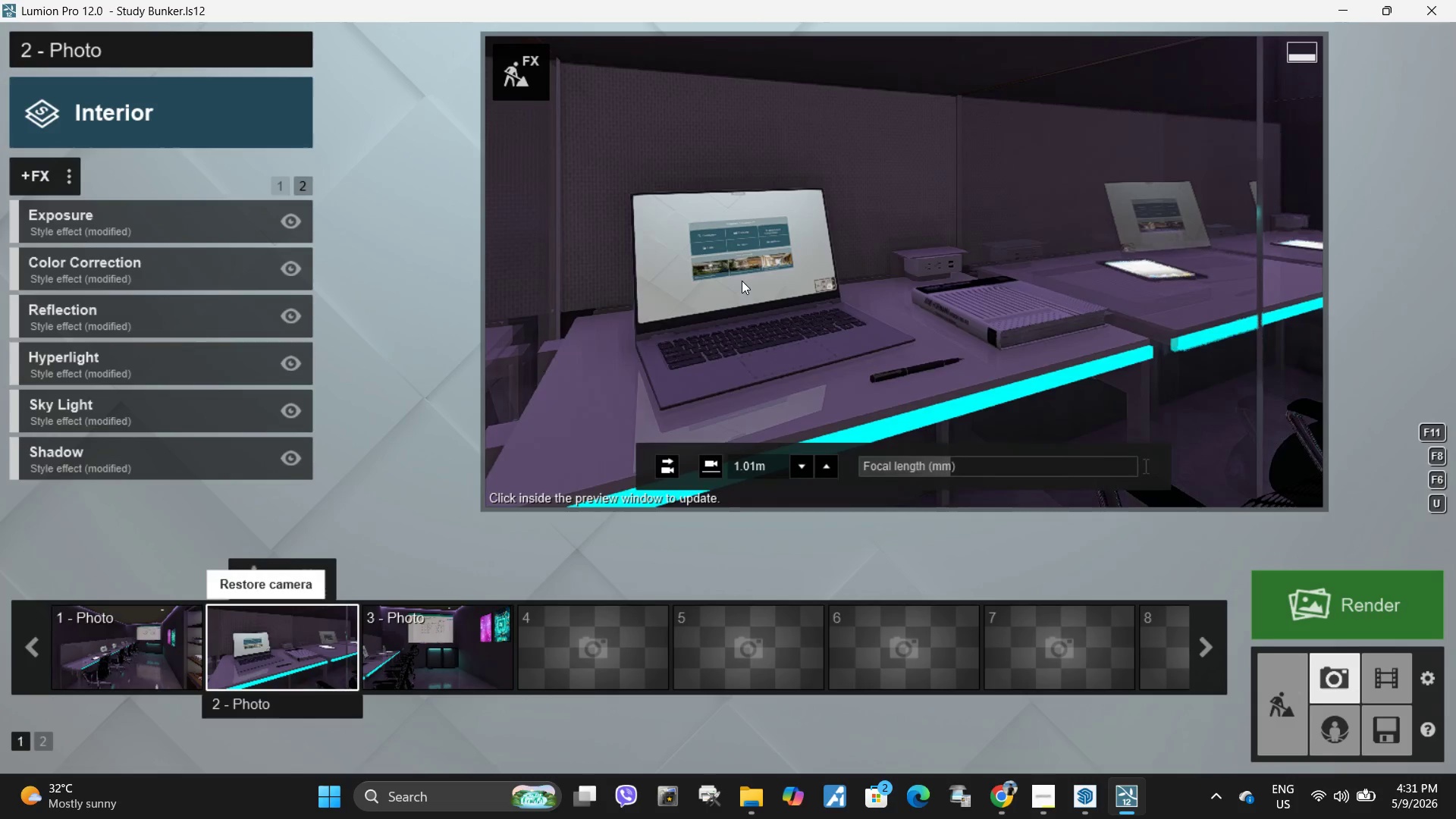 
left_click([742, 281])
 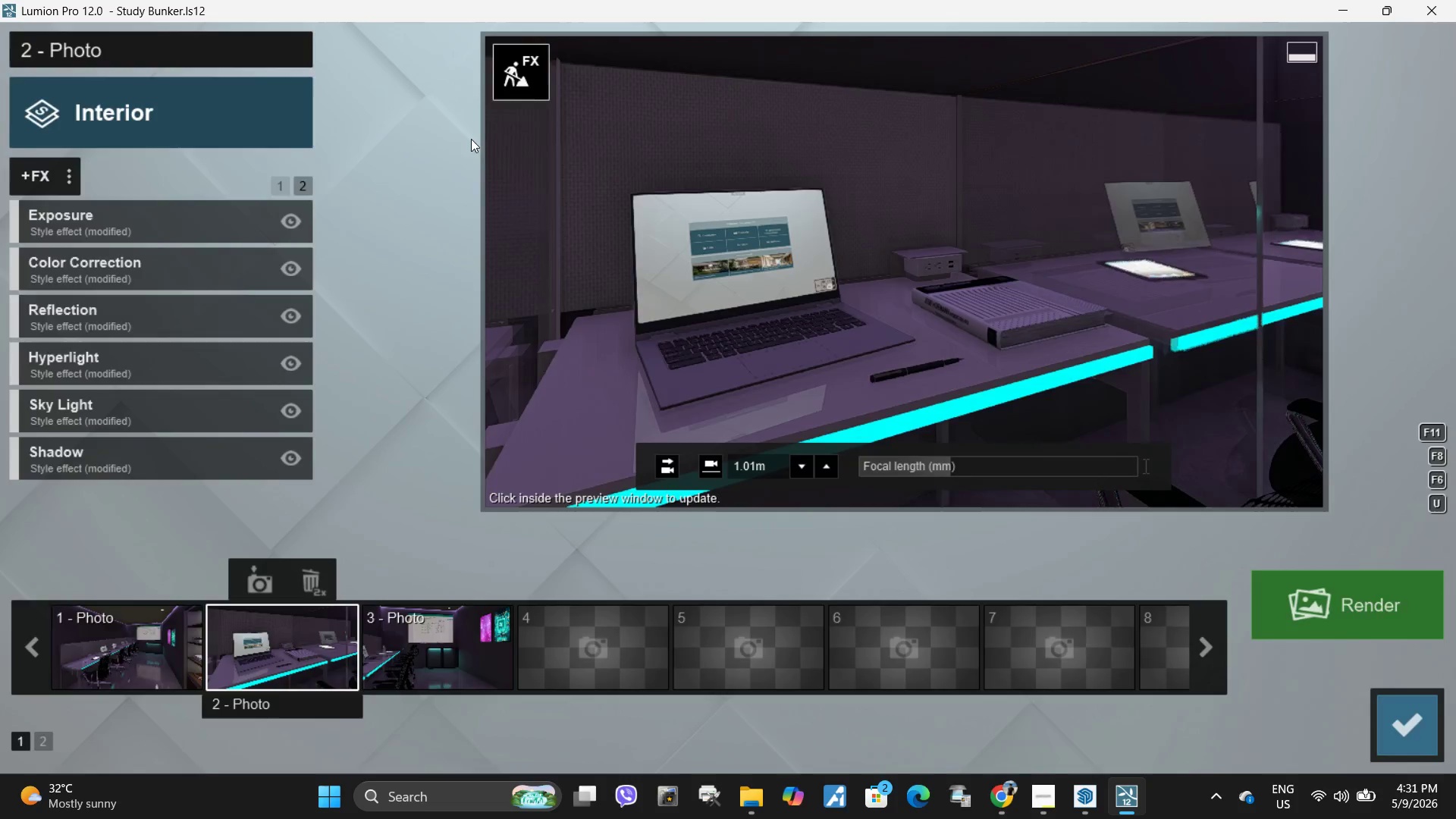 
left_click([97, 617])
 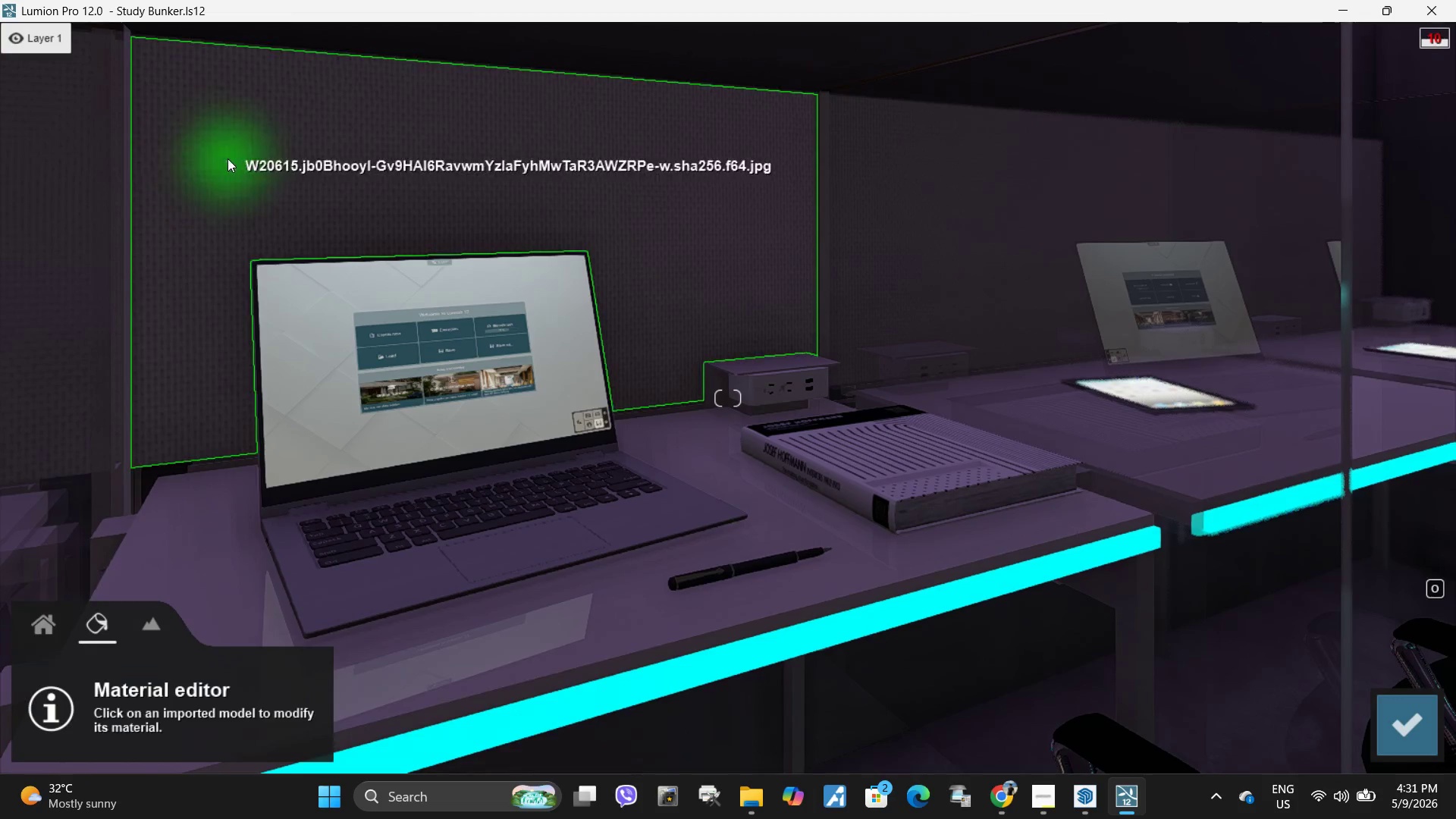 
left_click([228, 158])
 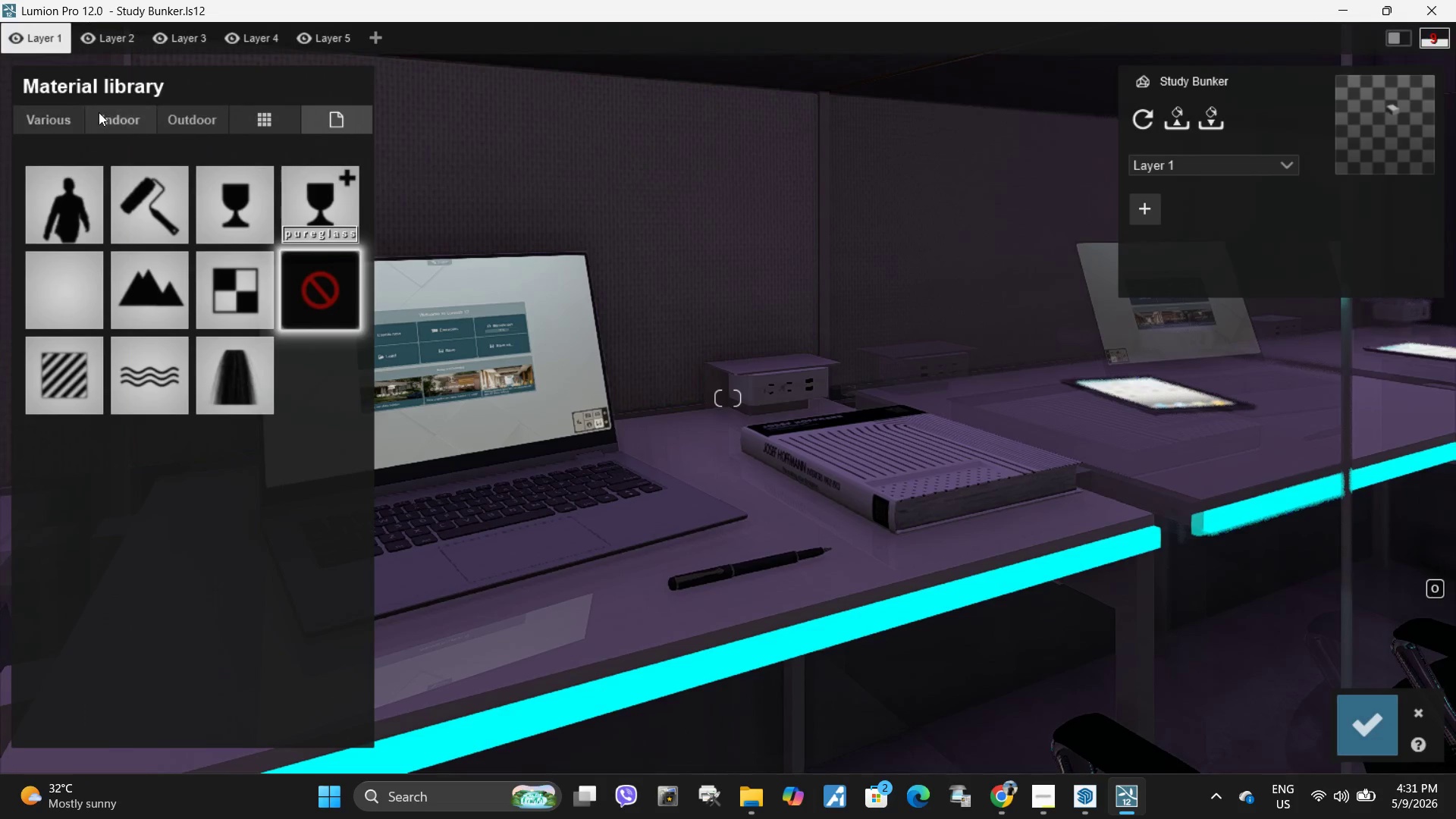 
left_click([108, 121])
 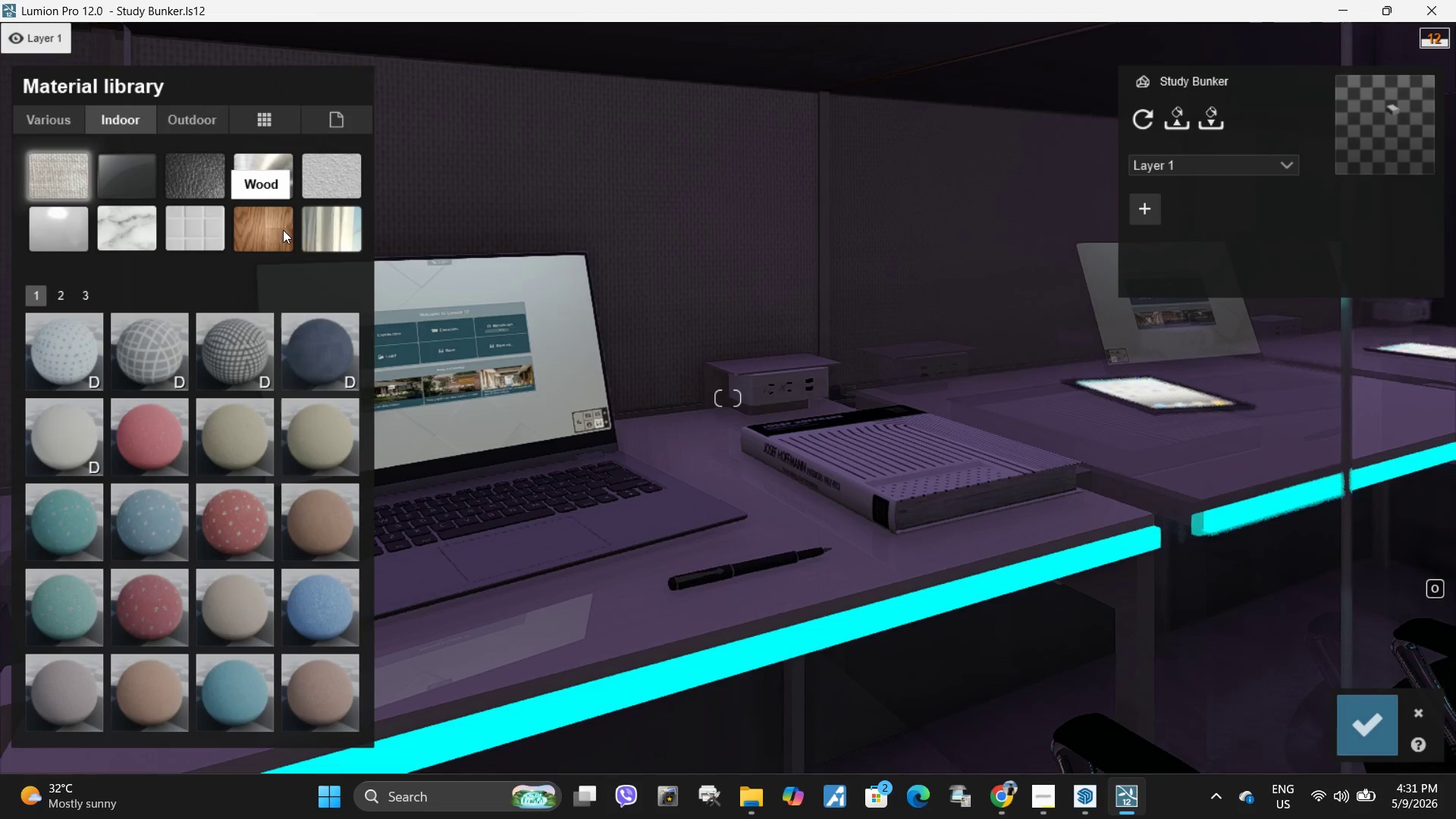 
left_click([283, 230])
 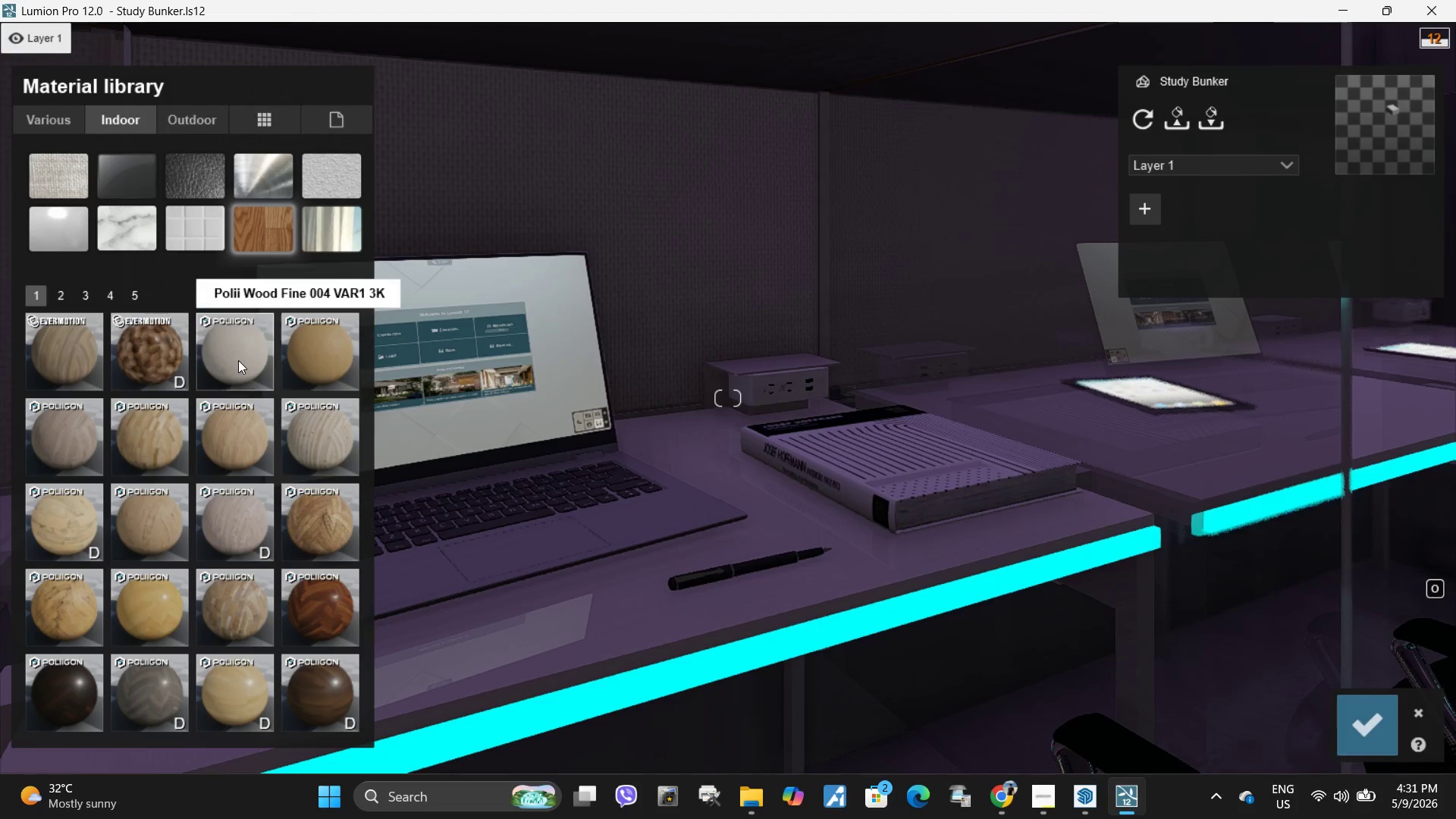 
left_click([238, 360])
 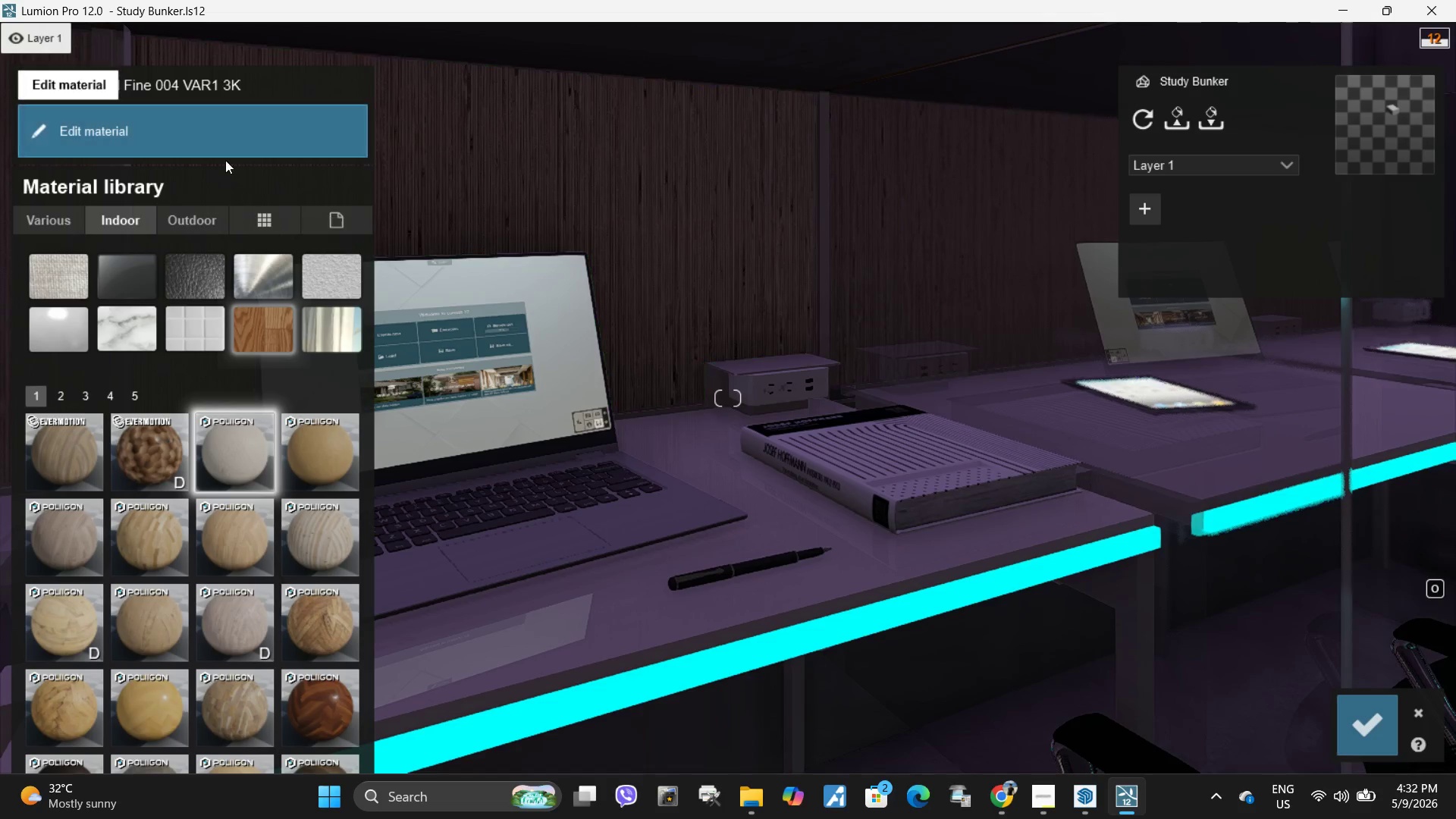 
mouse_move([140, 416])
 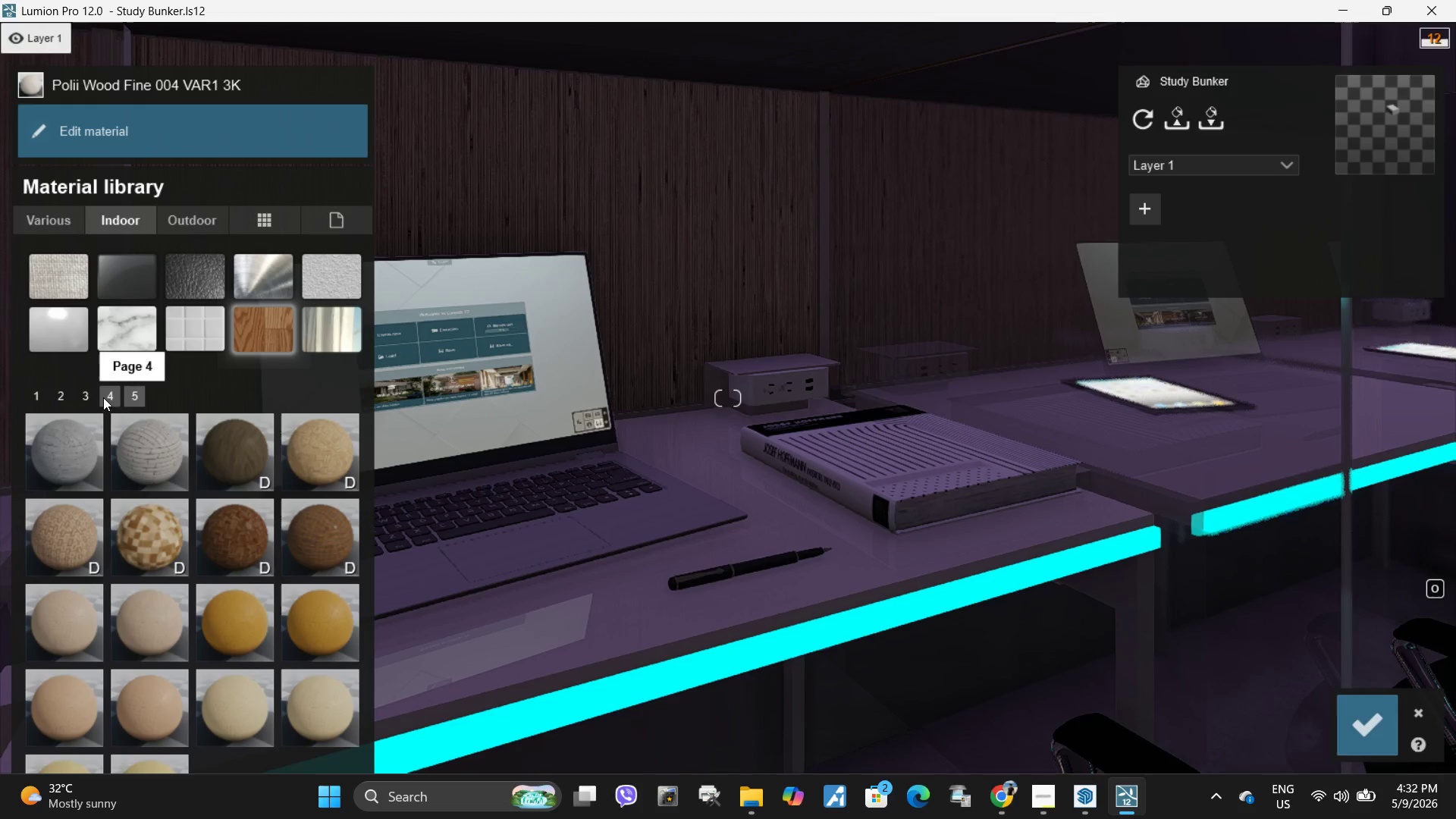 
left_click([103, 397])
 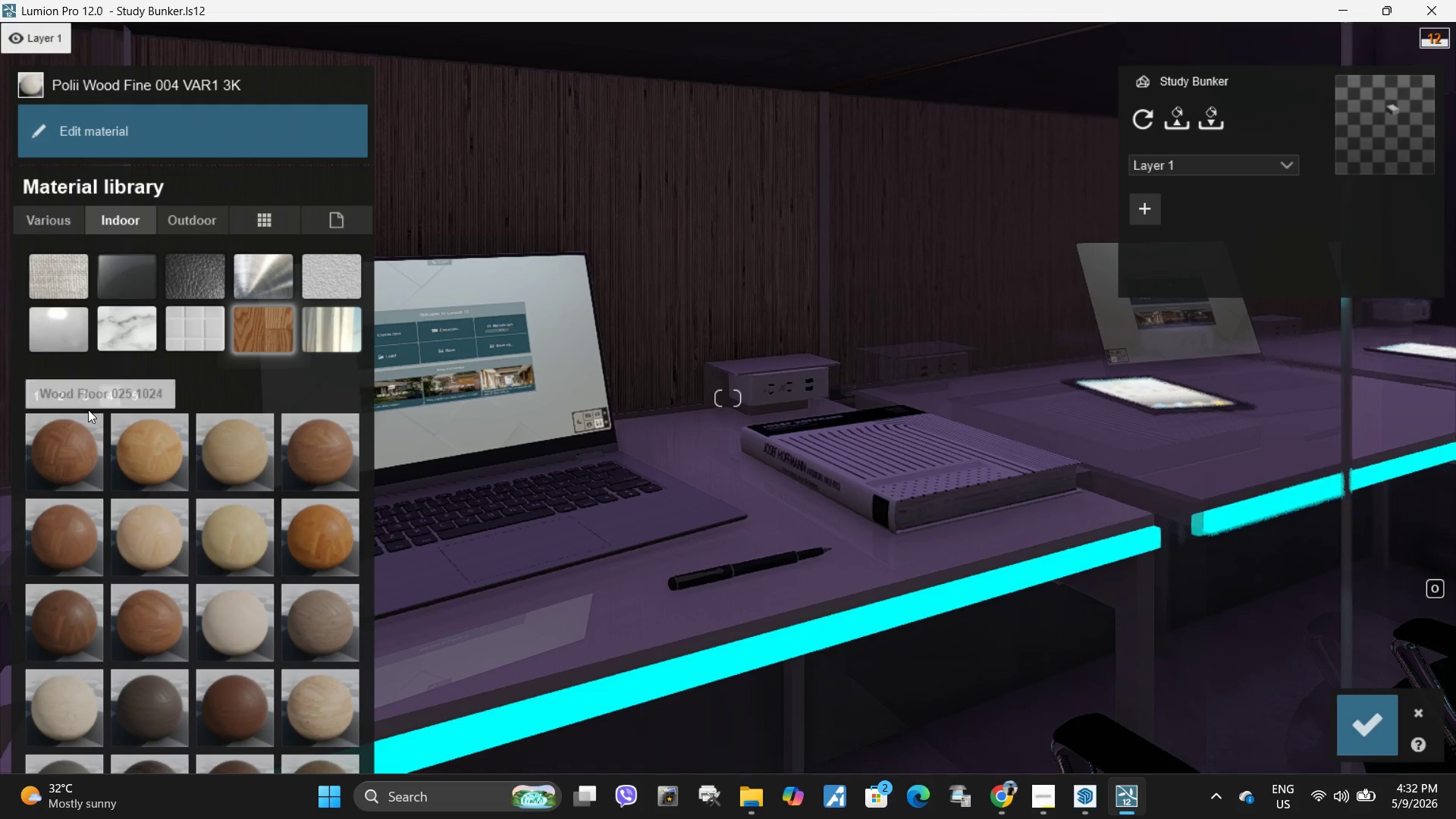 
left_click([82, 402])
 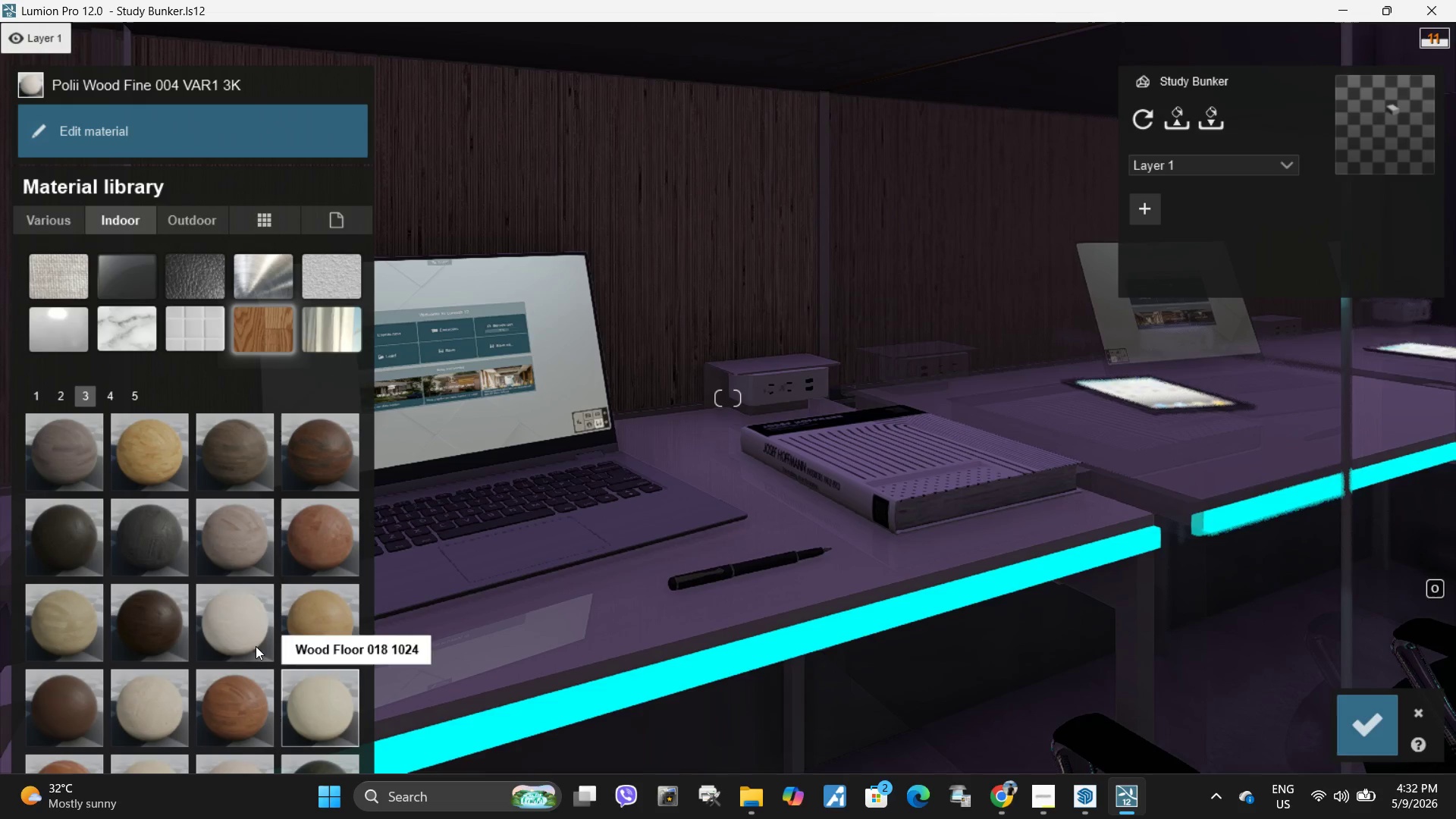 
left_click([256, 646])
 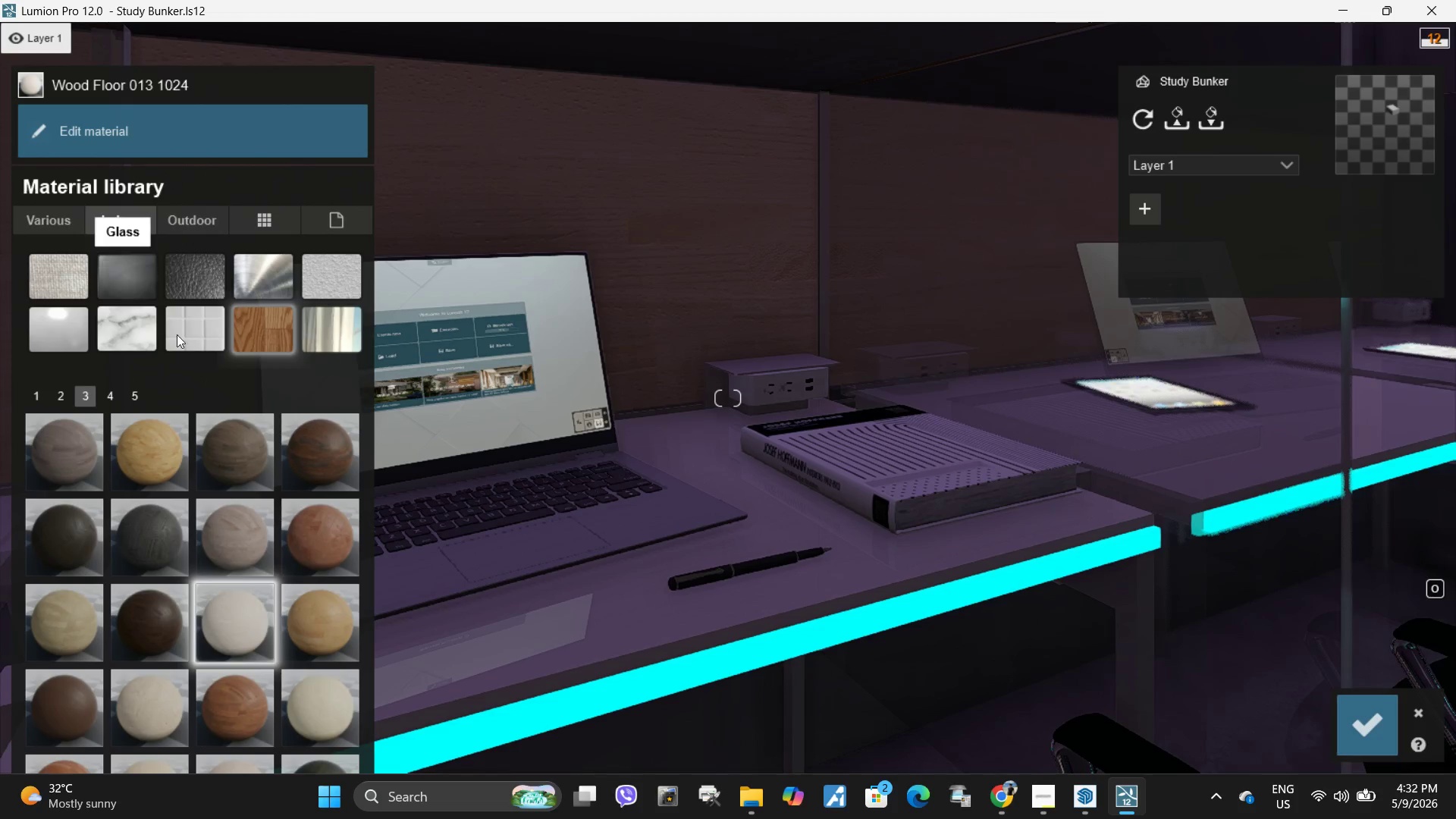 
left_click([194, 217])
 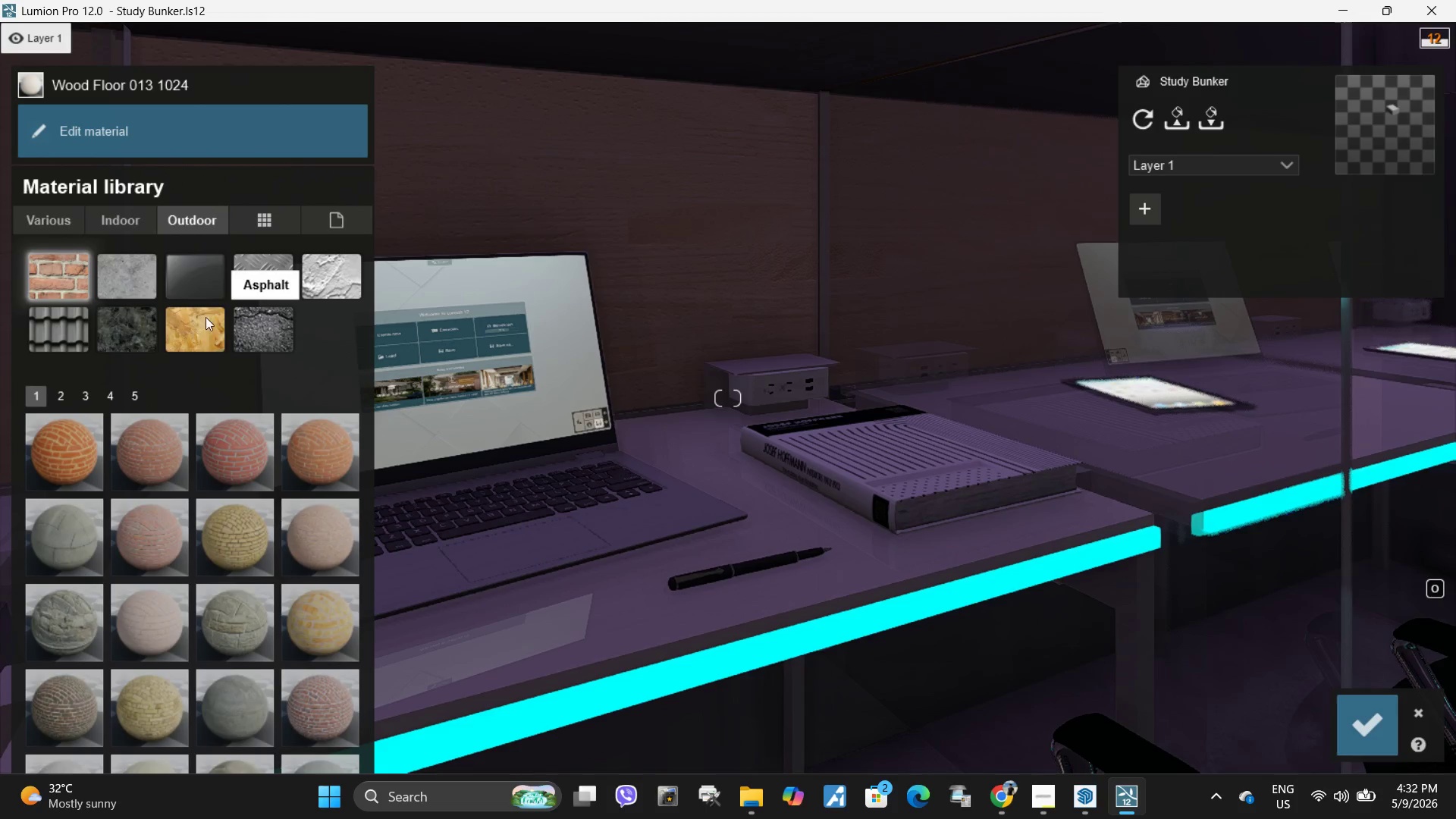 
left_click([196, 318])
 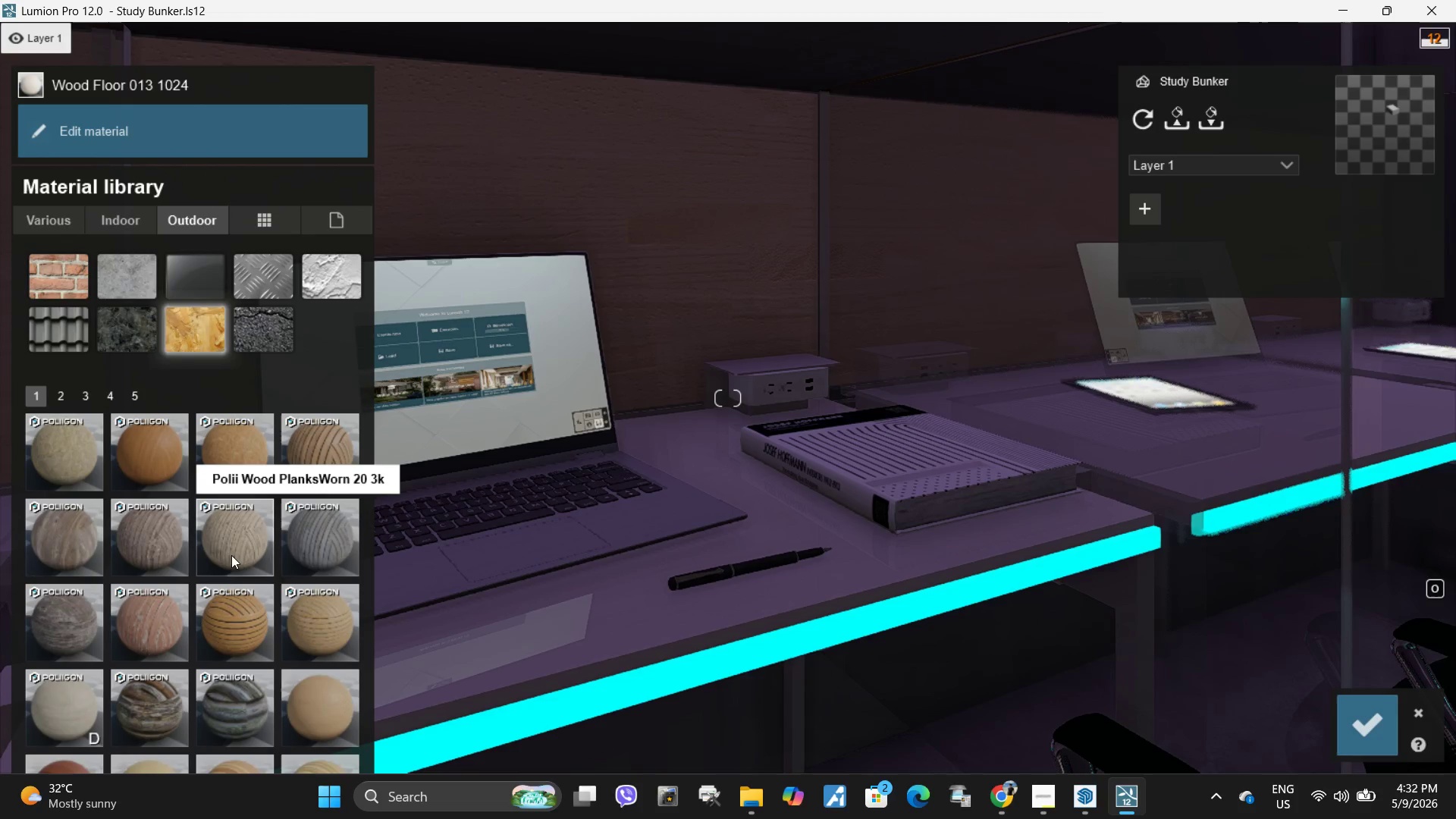 
left_click([231, 555])
 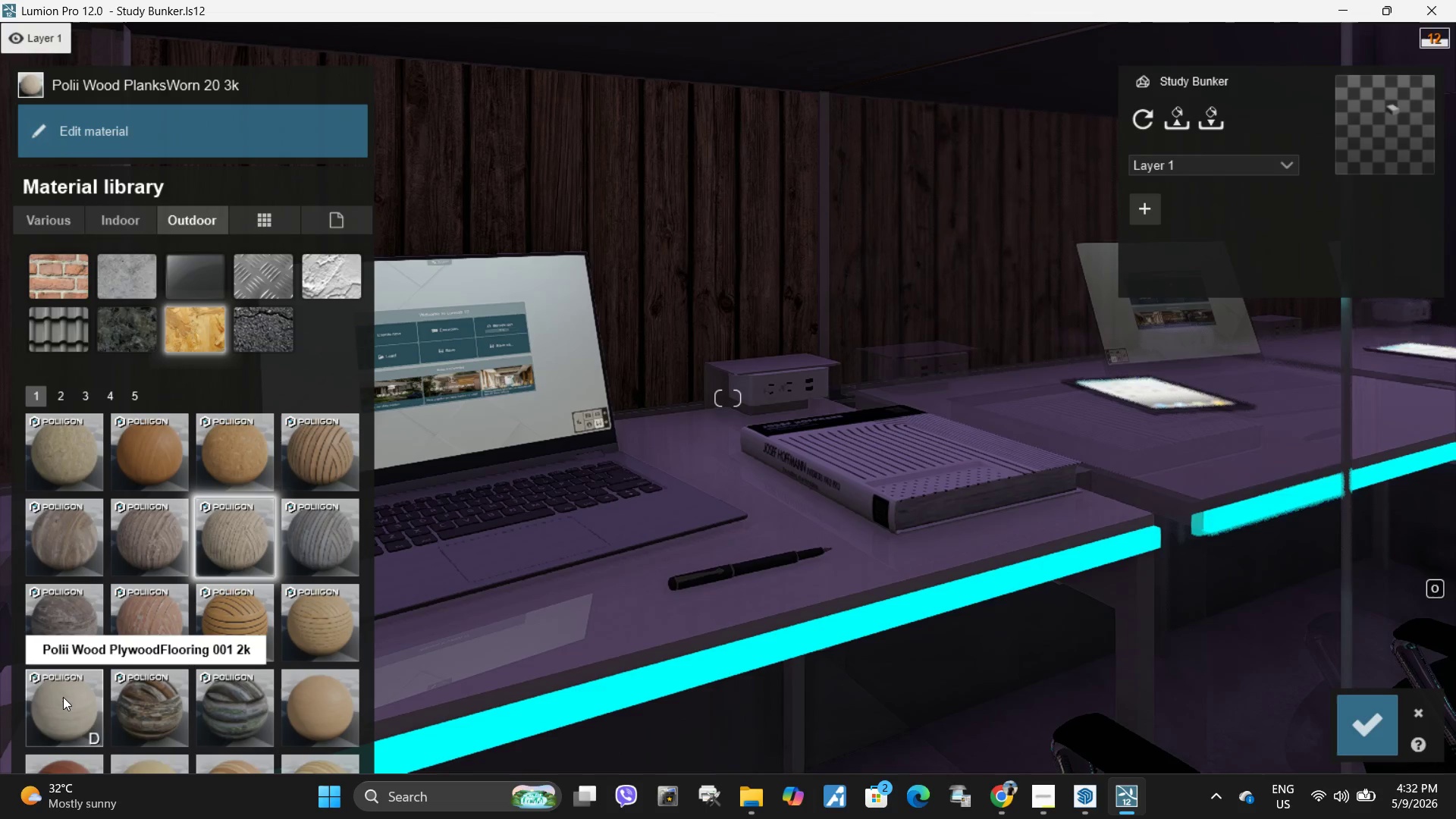 
left_click([63, 699])
 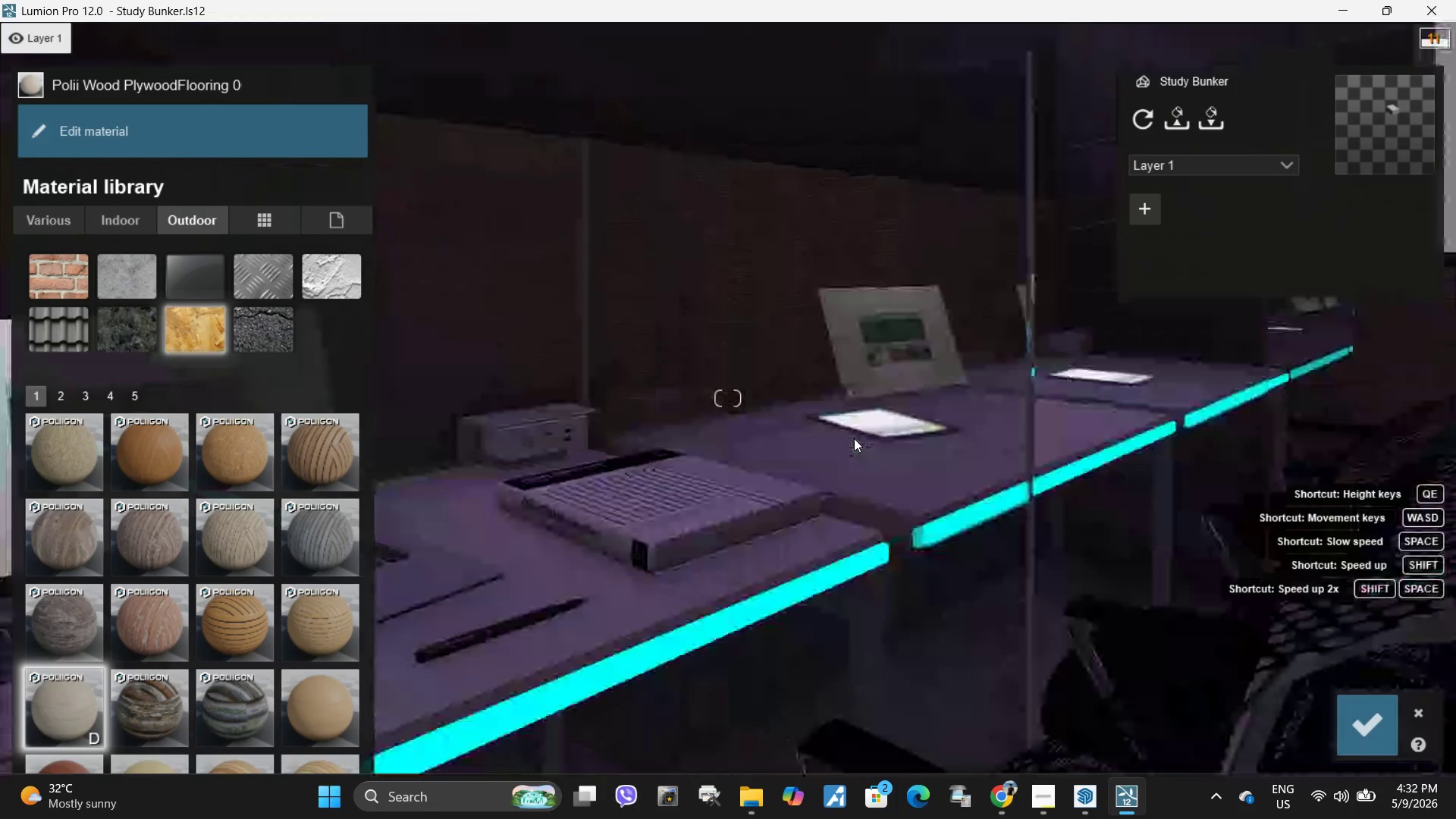 
wait(5.56)
 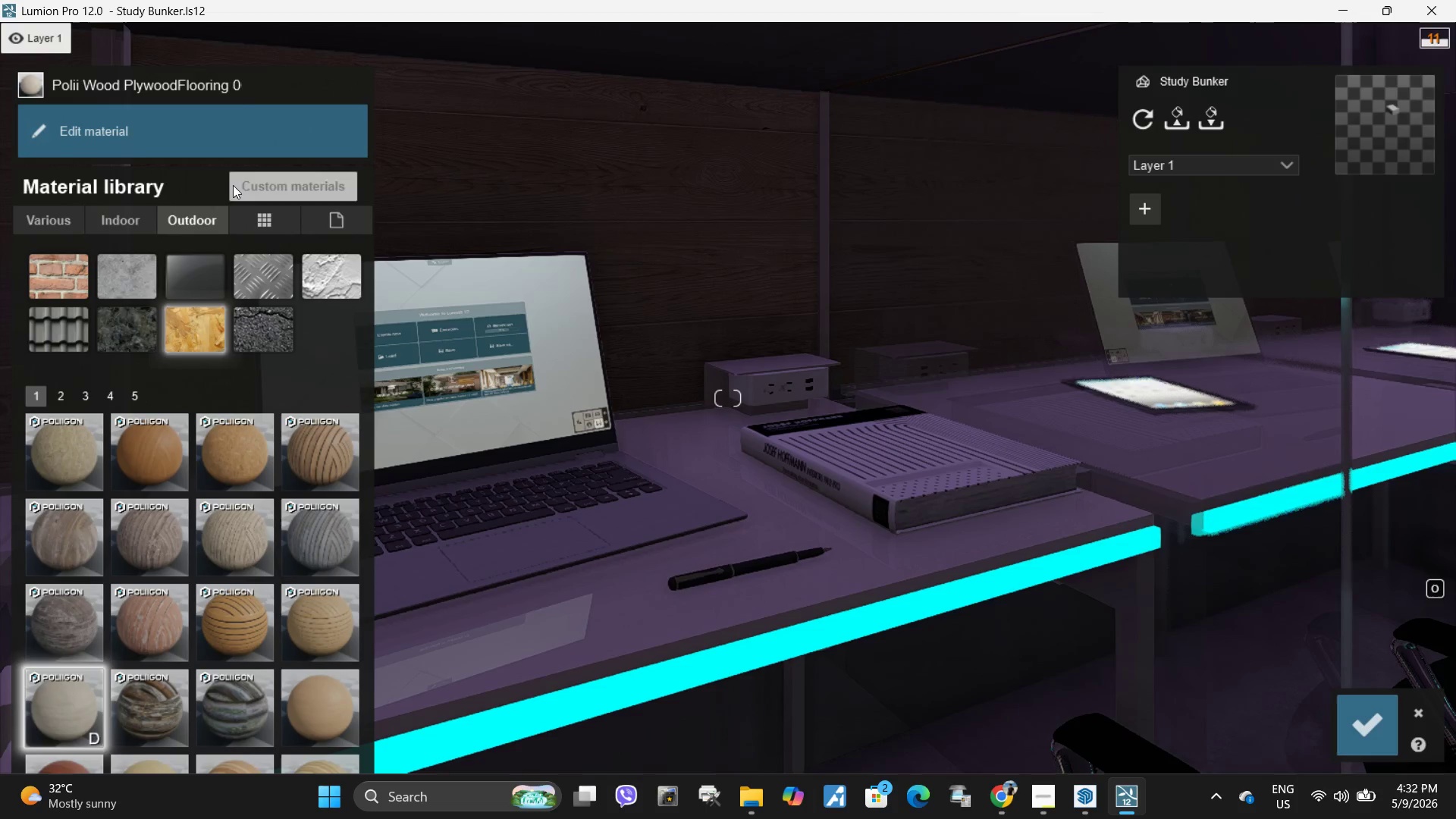 
left_click([214, 128])
 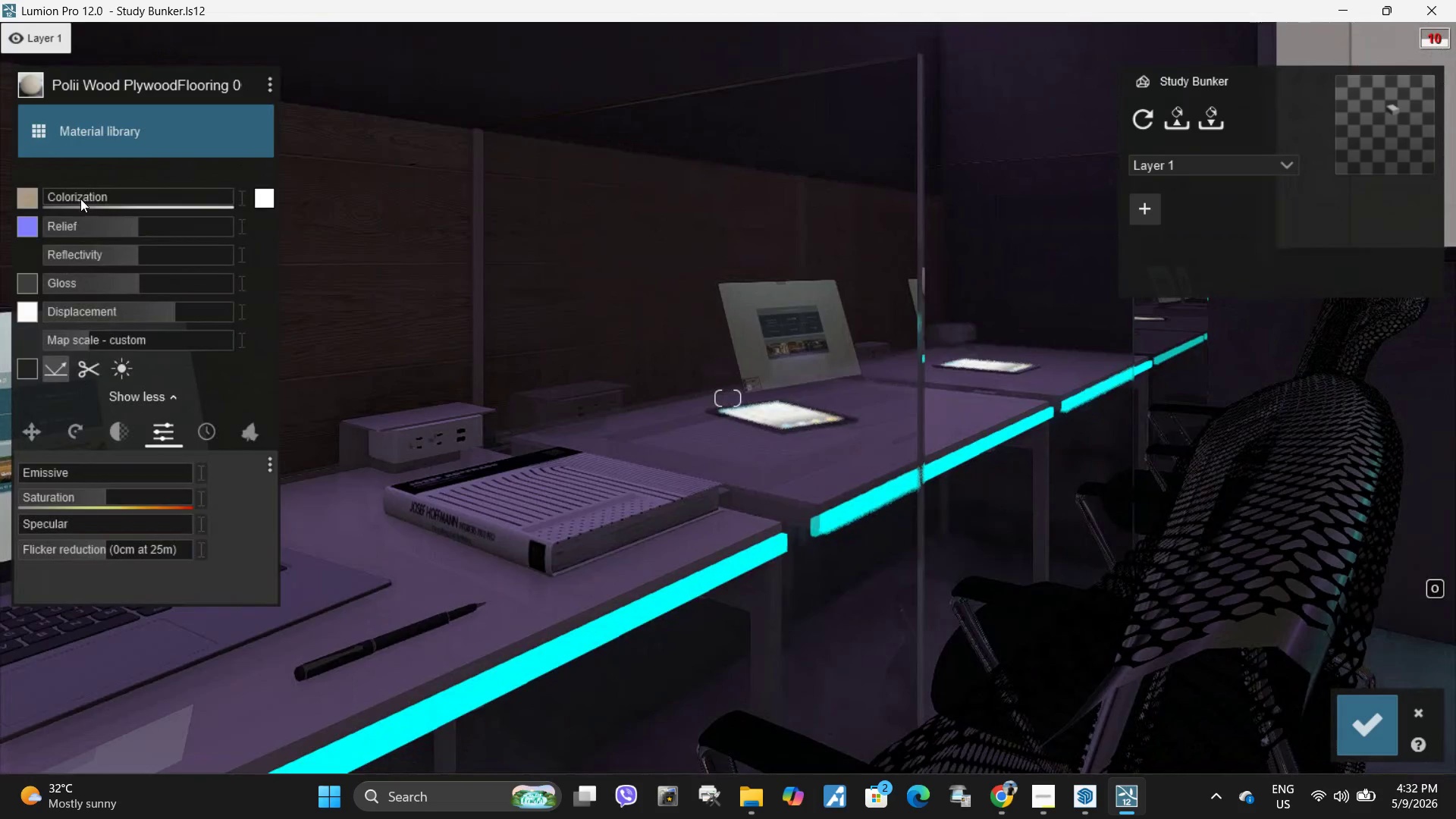 
left_click_drag(start_coordinate=[80, 197], to_coordinate=[174, 199])
 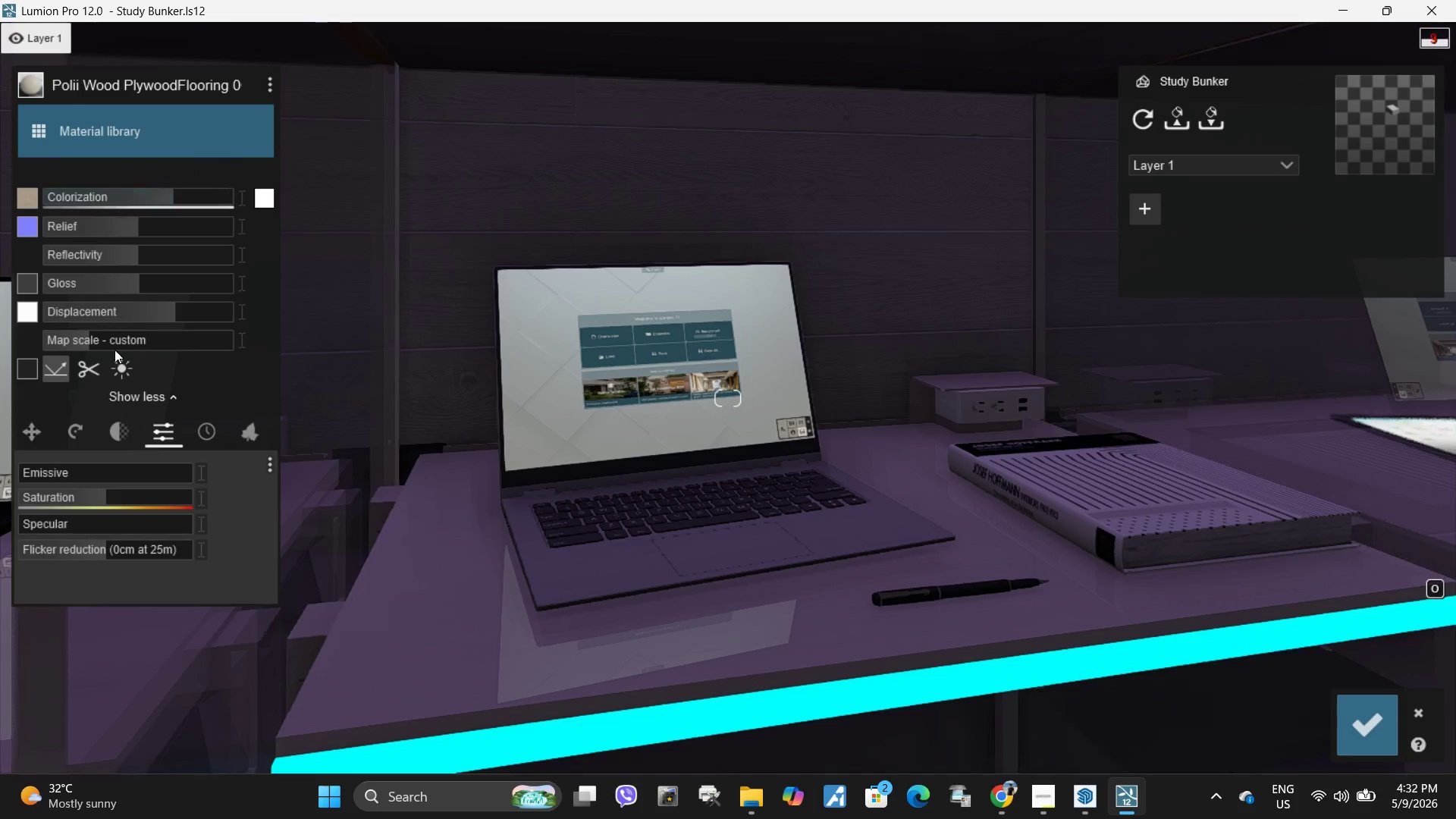 
left_click_drag(start_coordinate=[95, 344], to_coordinate=[87, 353])
 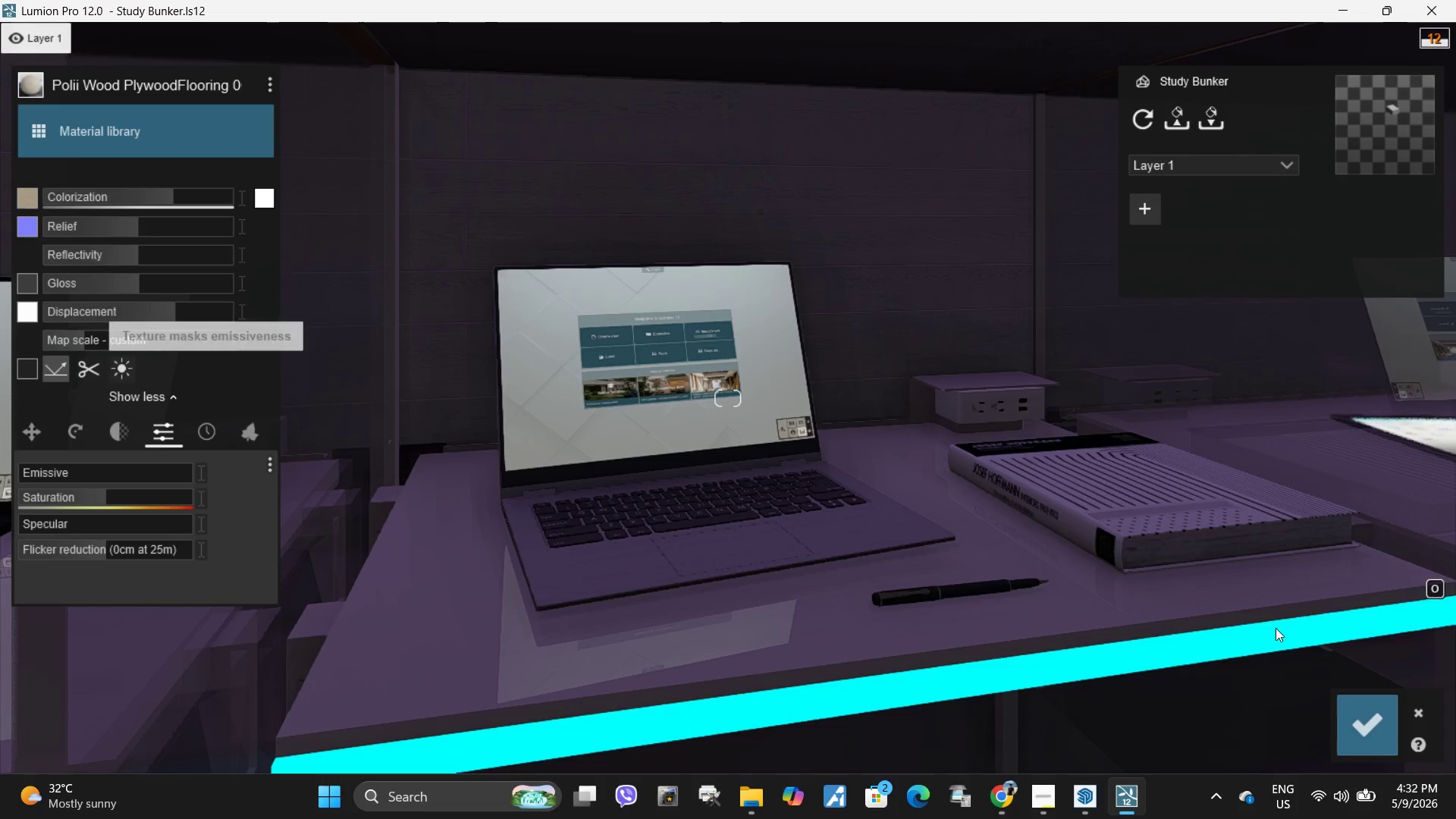 
hold_key(key=ShiftLeft, duration=1.0)
 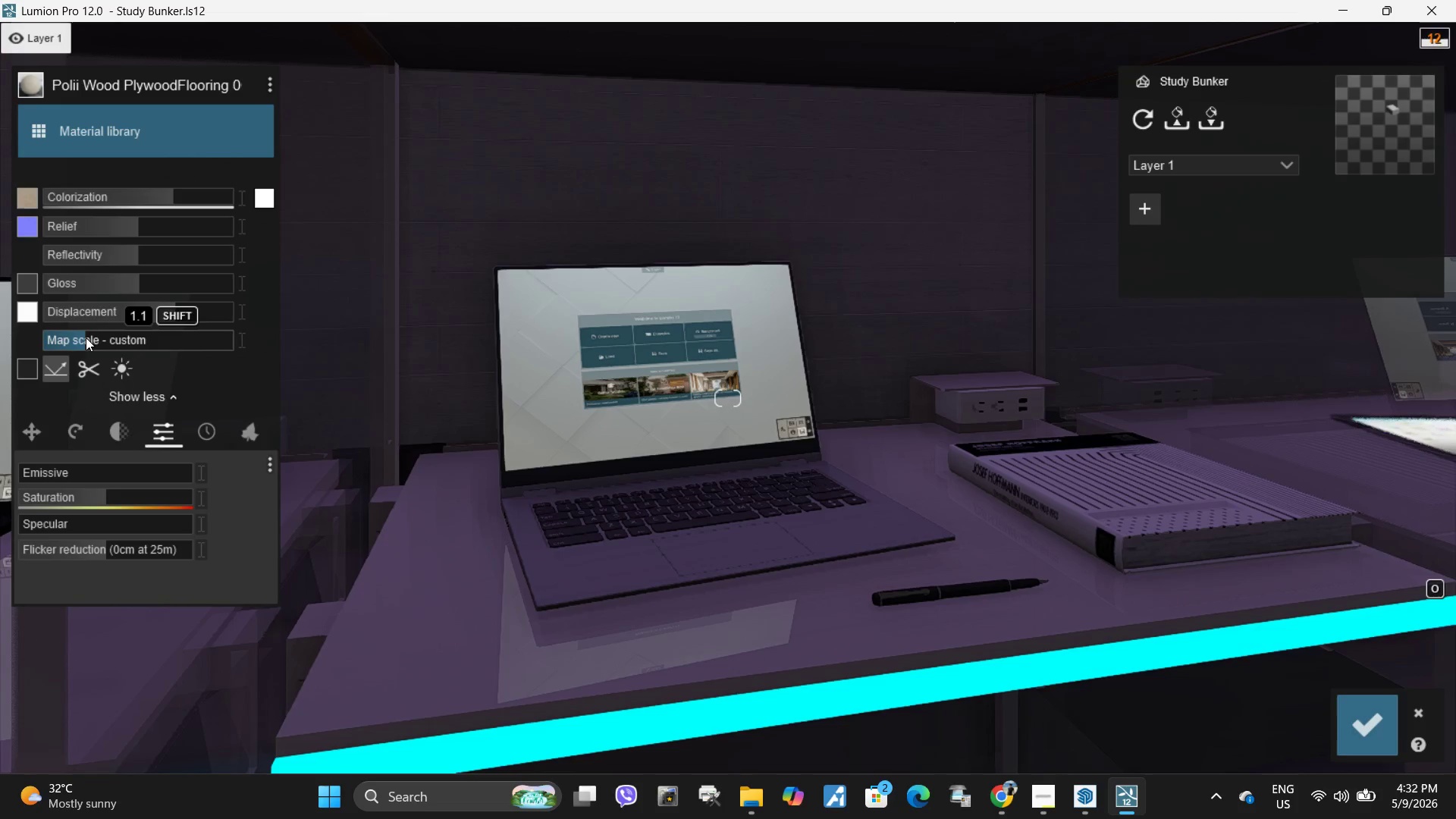 
hold_key(key=ShiftLeft, duration=5.55)
 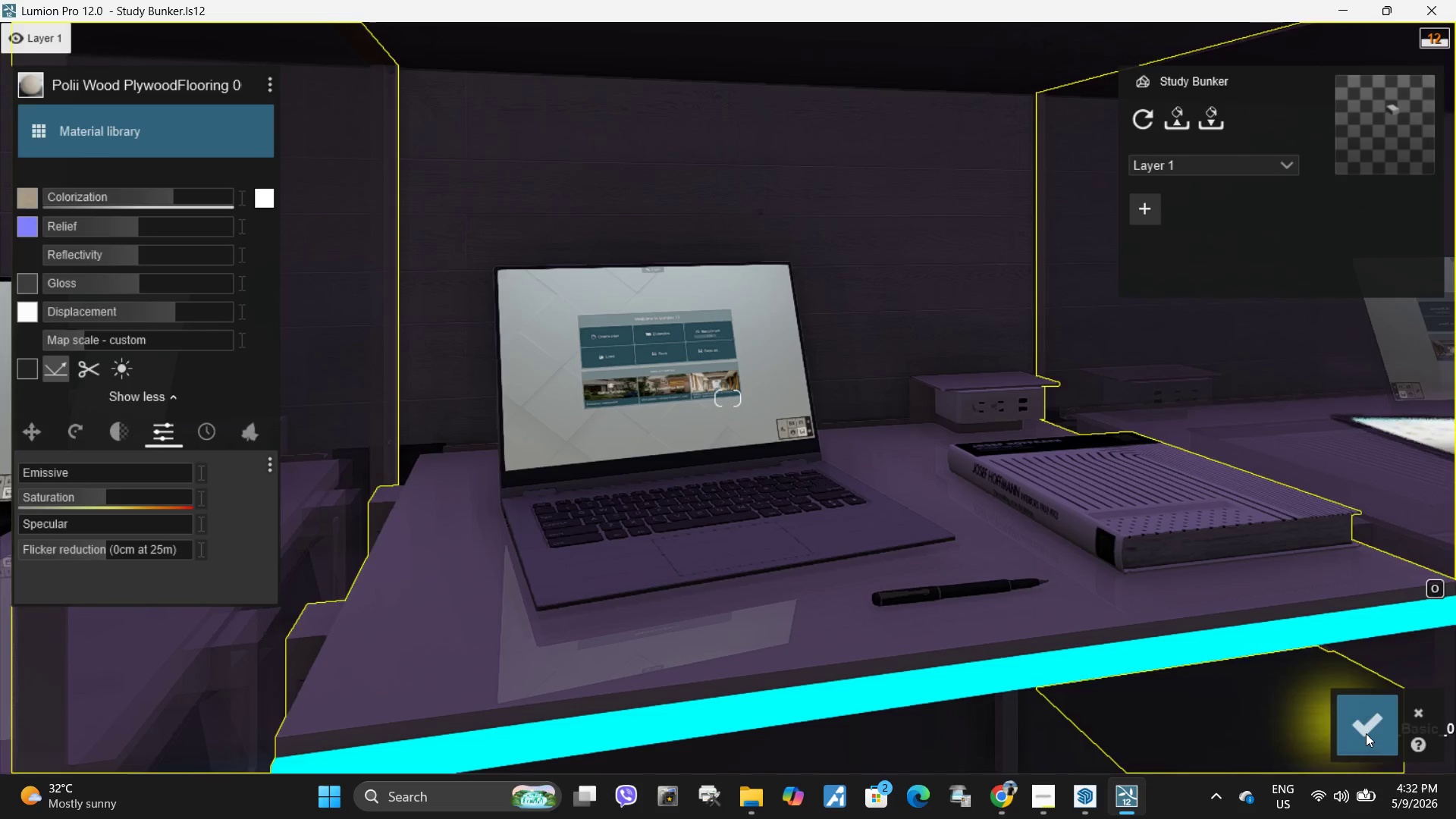 
left_click([1366, 733])
 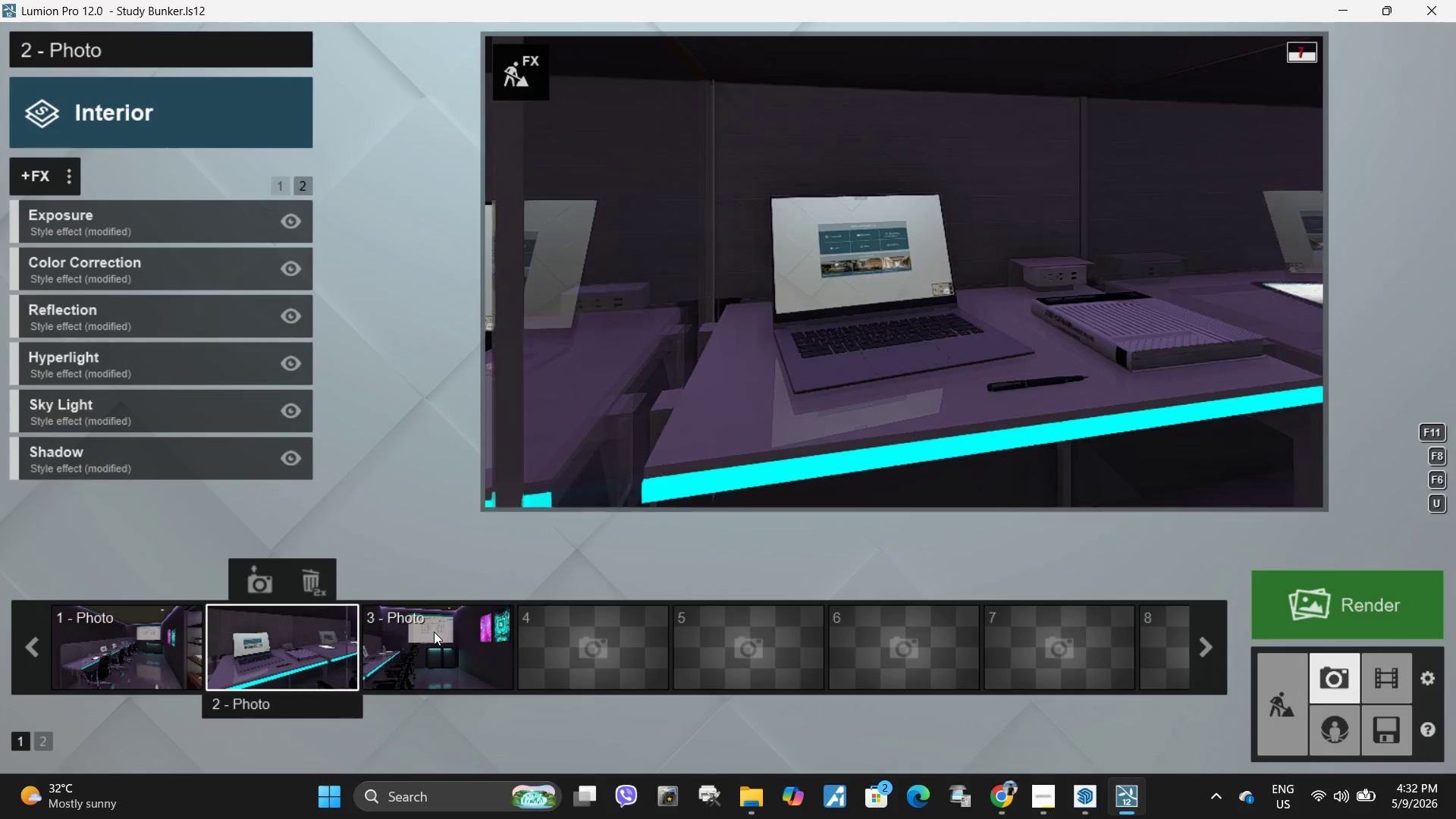 
left_click([275, 651])
 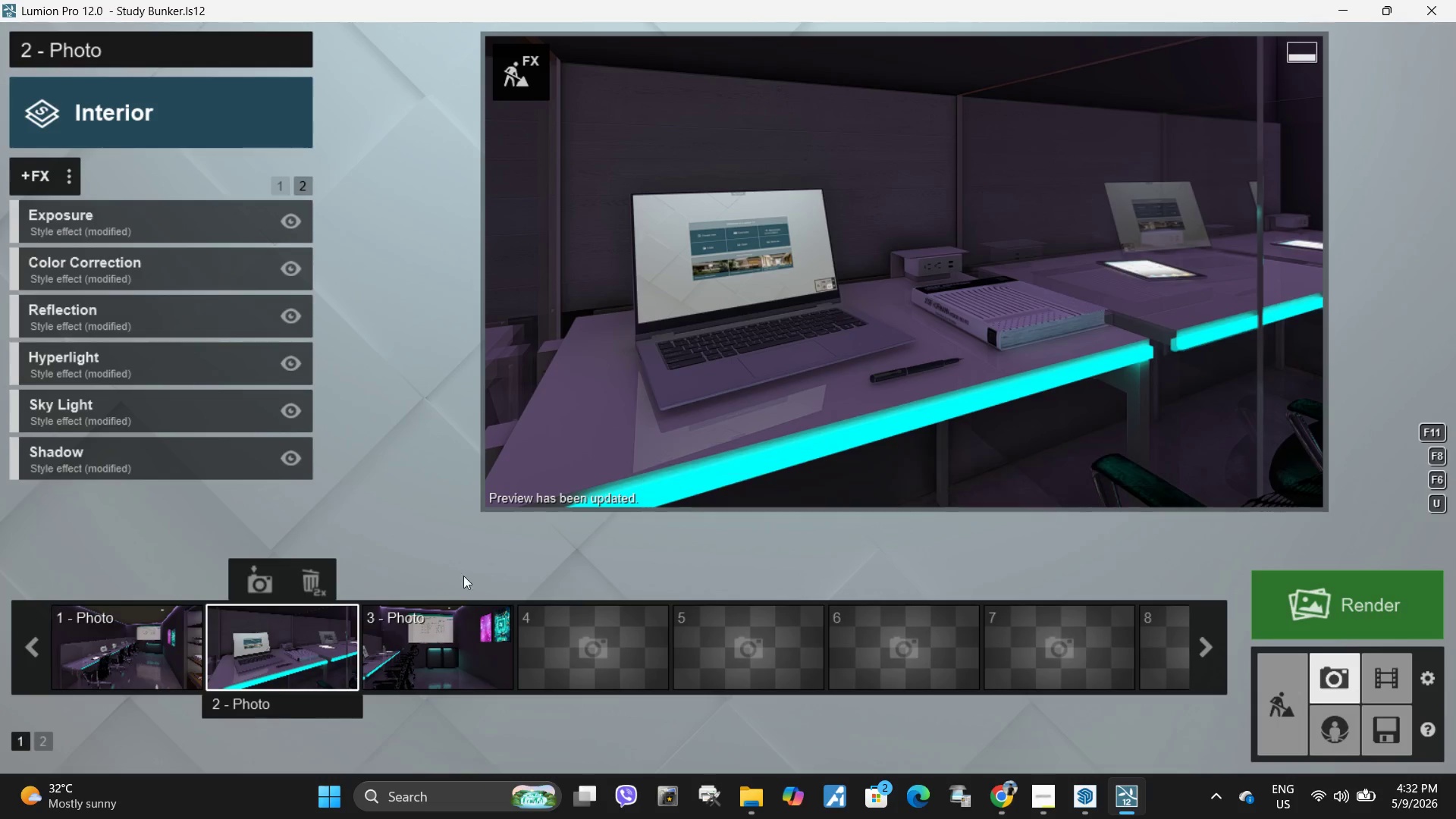 
left_click([158, 640])
 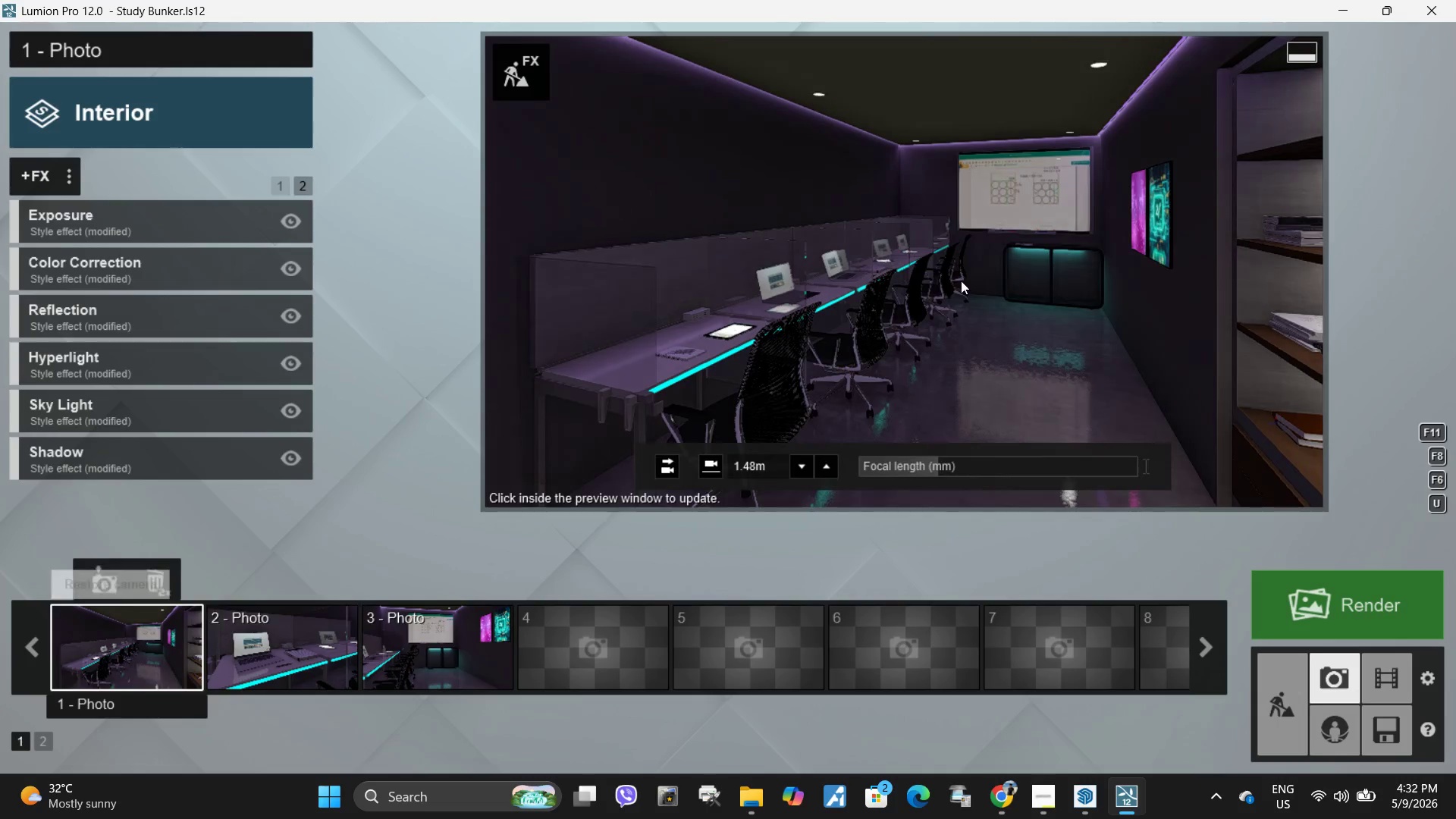 
left_click([927, 287])
 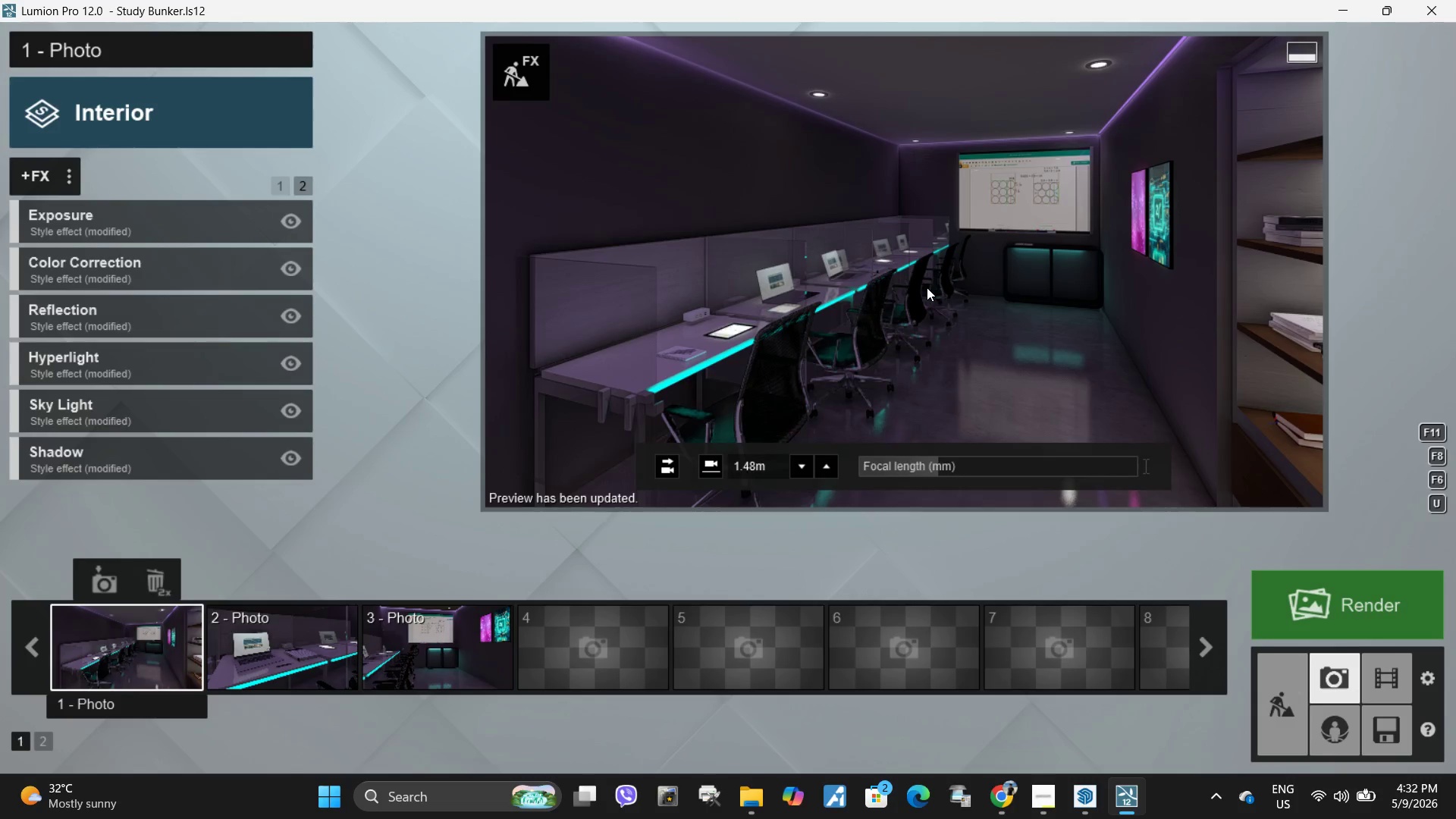 
wait(7.52)
 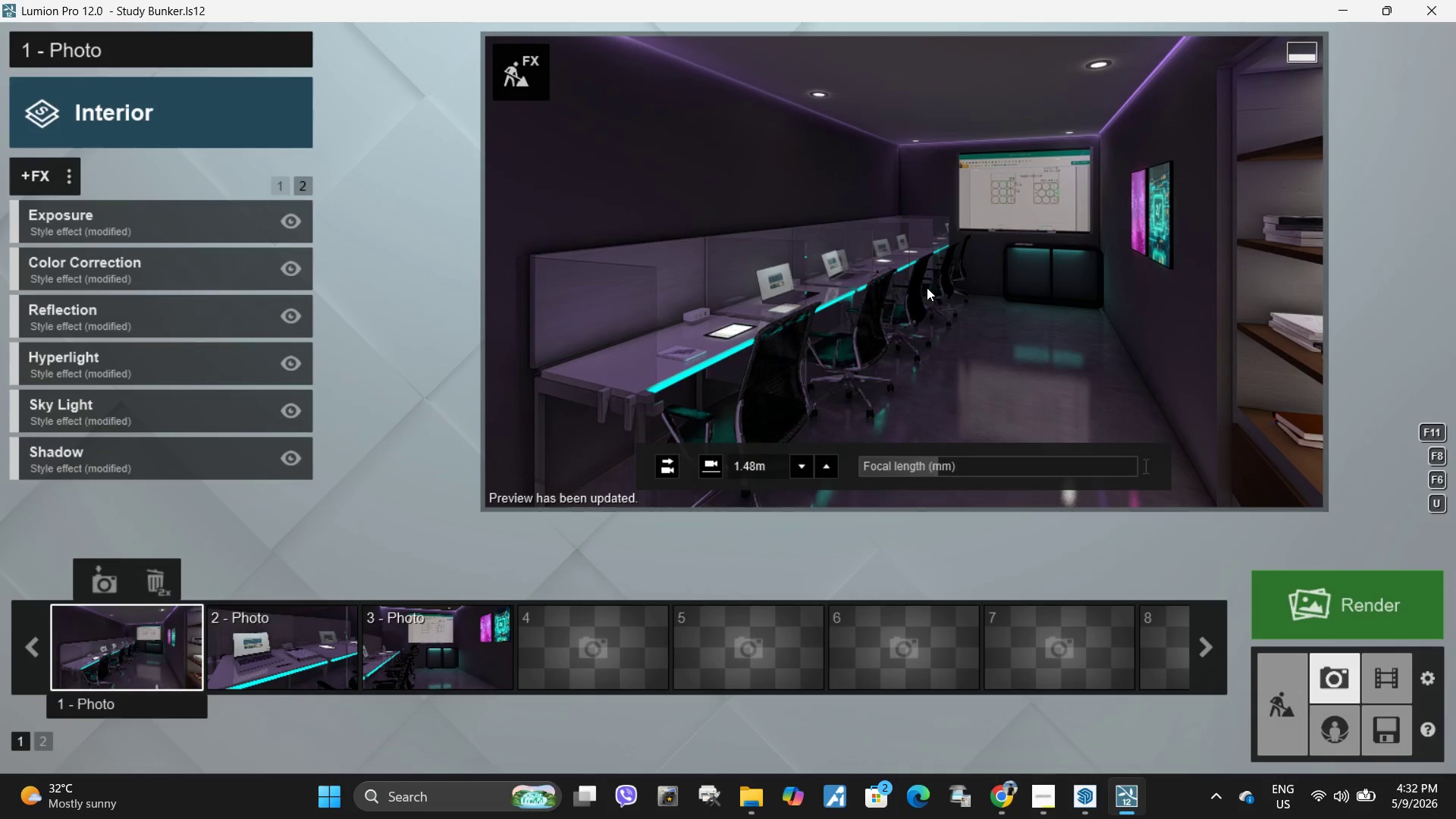 
left_click([438, 654])
 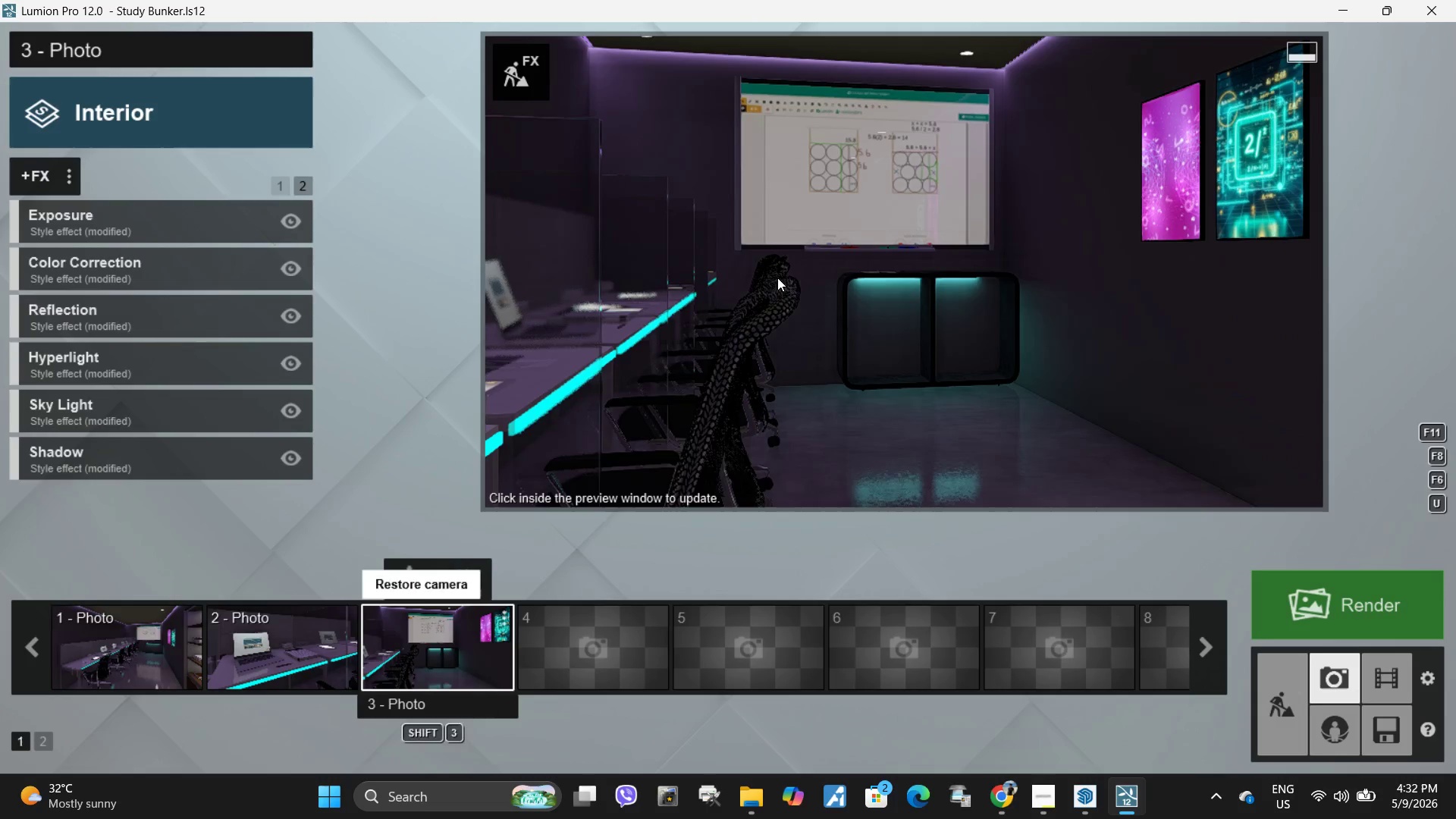 
left_click([795, 265])
 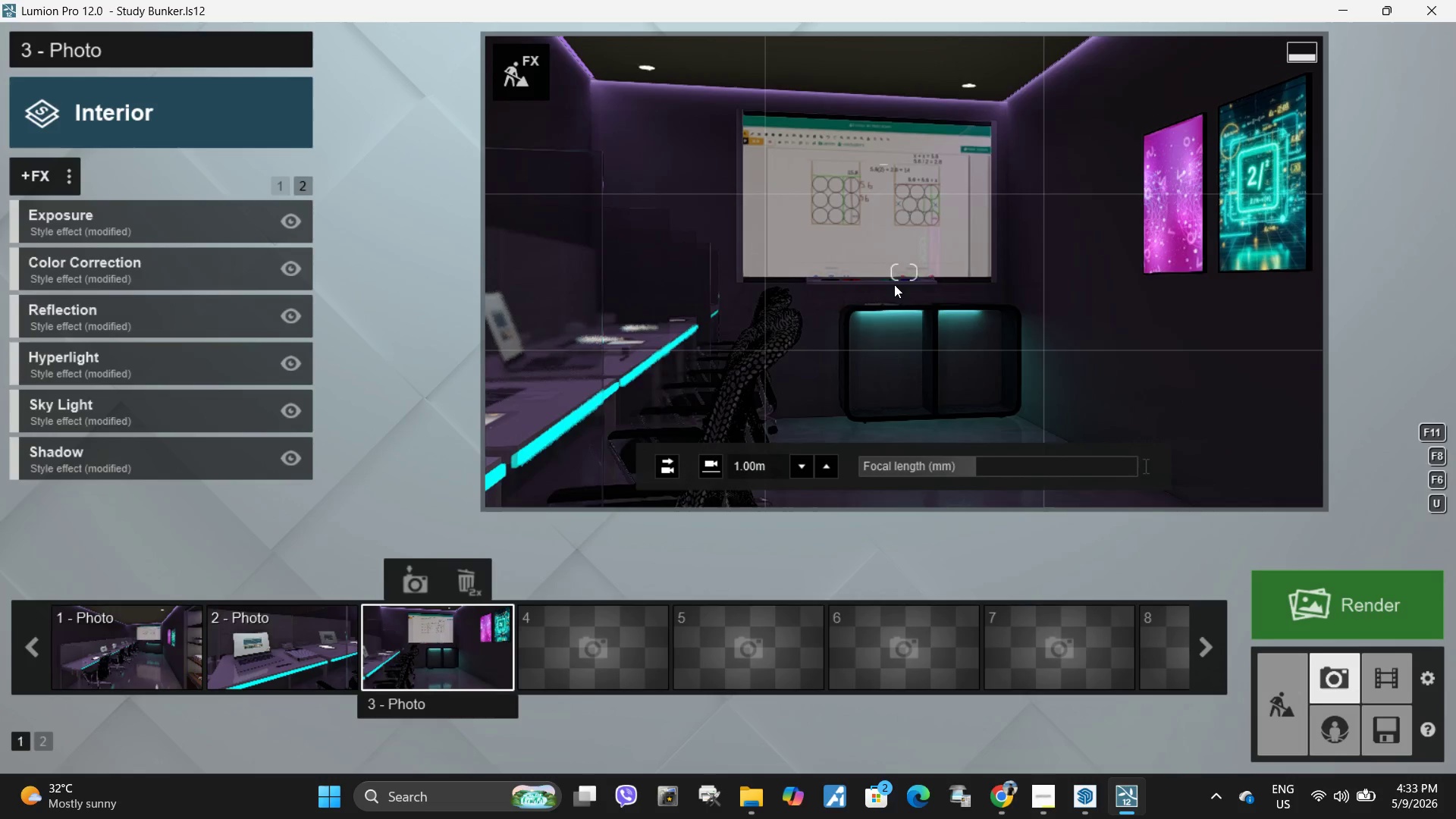 
wait(6.61)
 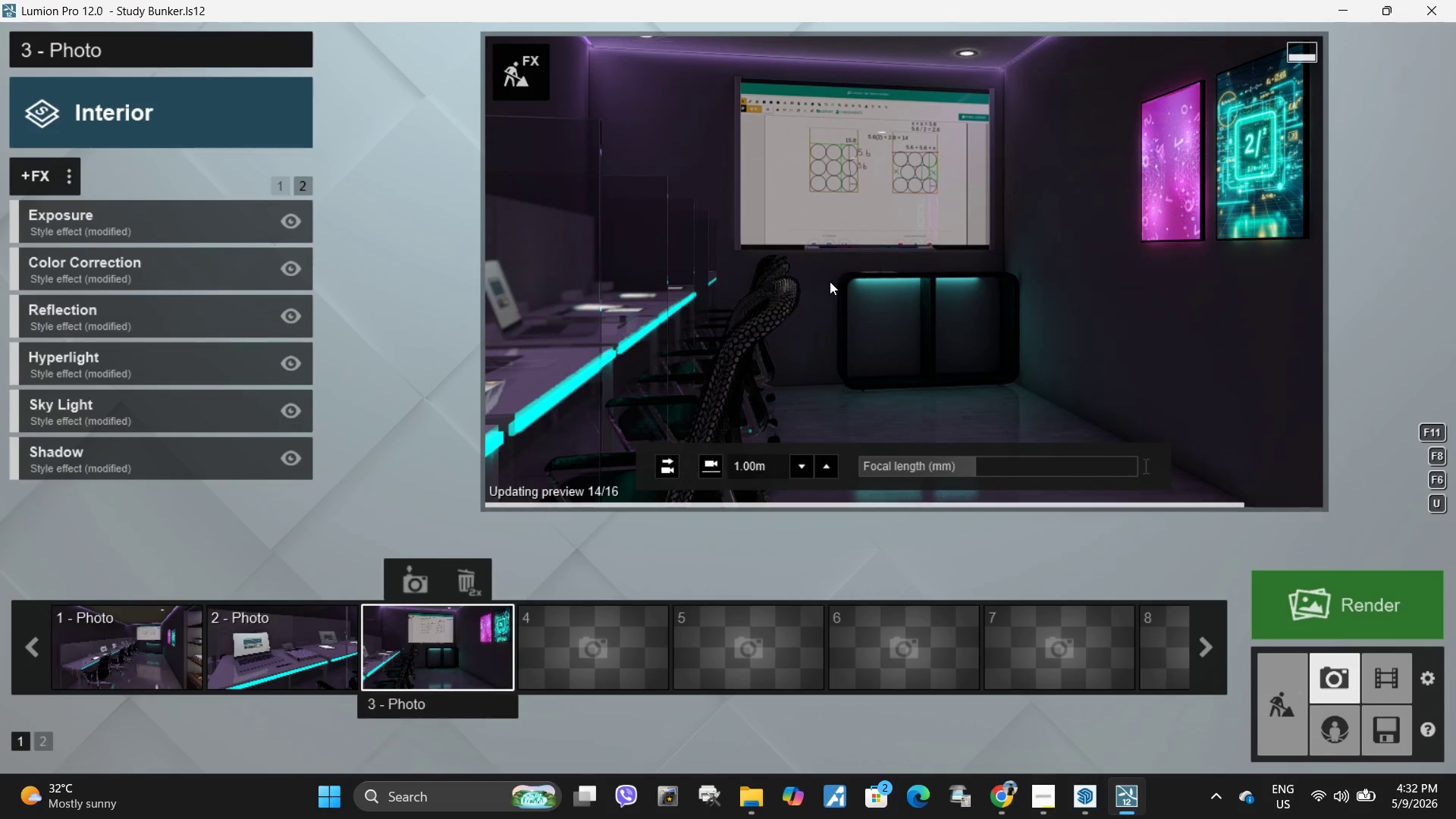 
right_click([895, 287])
 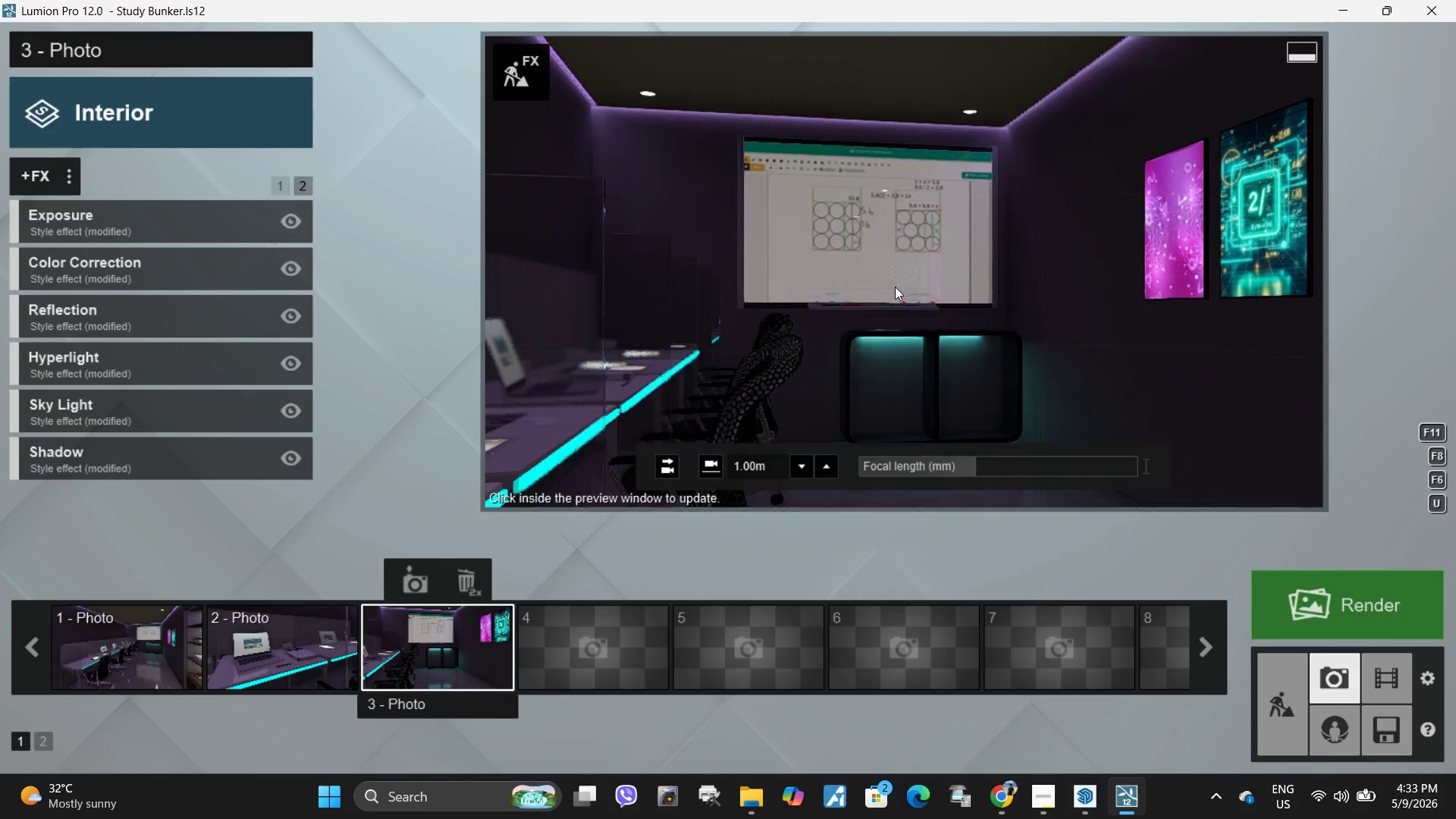 
left_click([895, 287])
 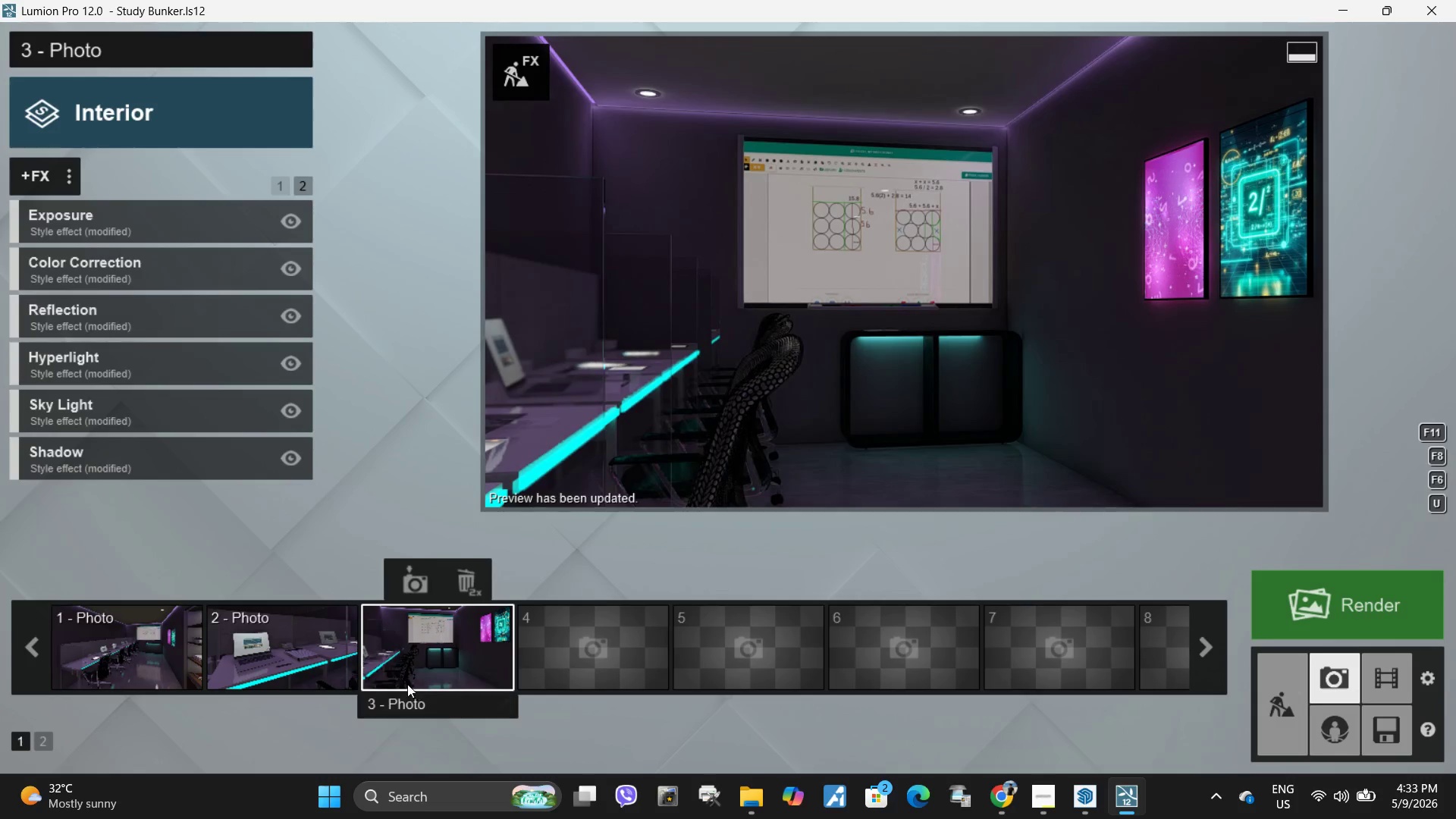 
left_click([413, 586])
 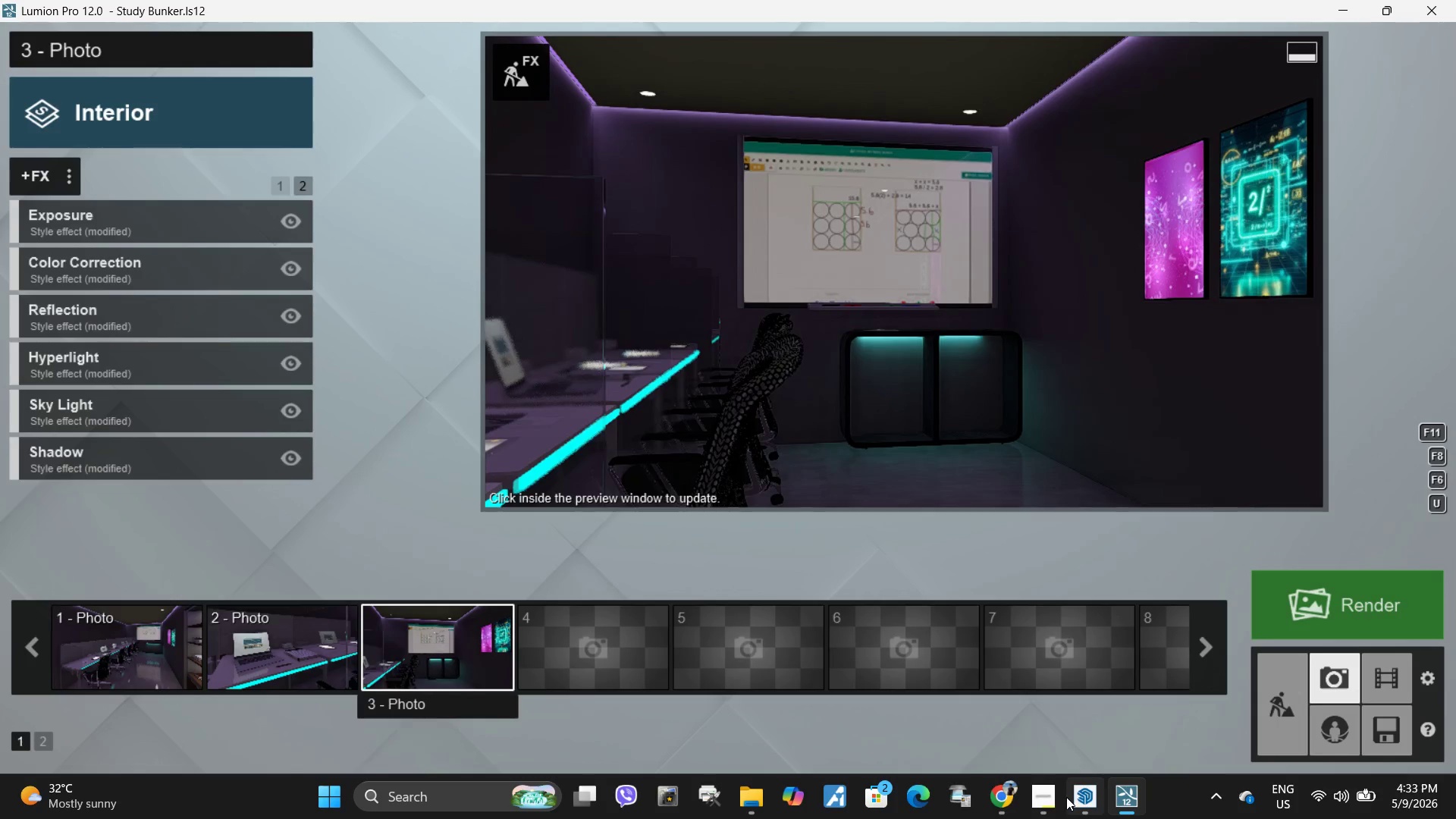 
left_click([1083, 799])
 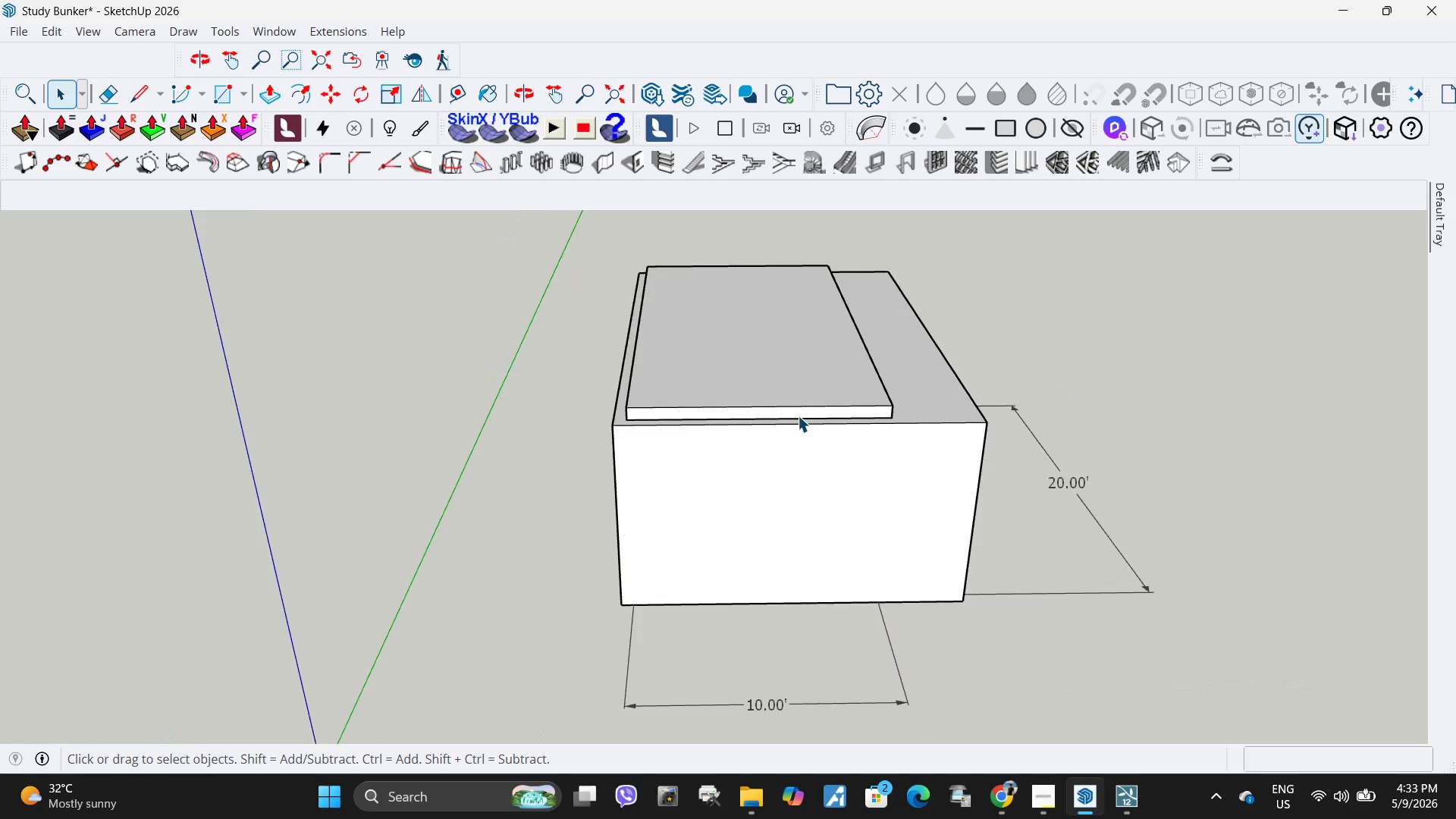 
scroll: coordinate [798, 416], scroll_direction: down, amount: 6.0
 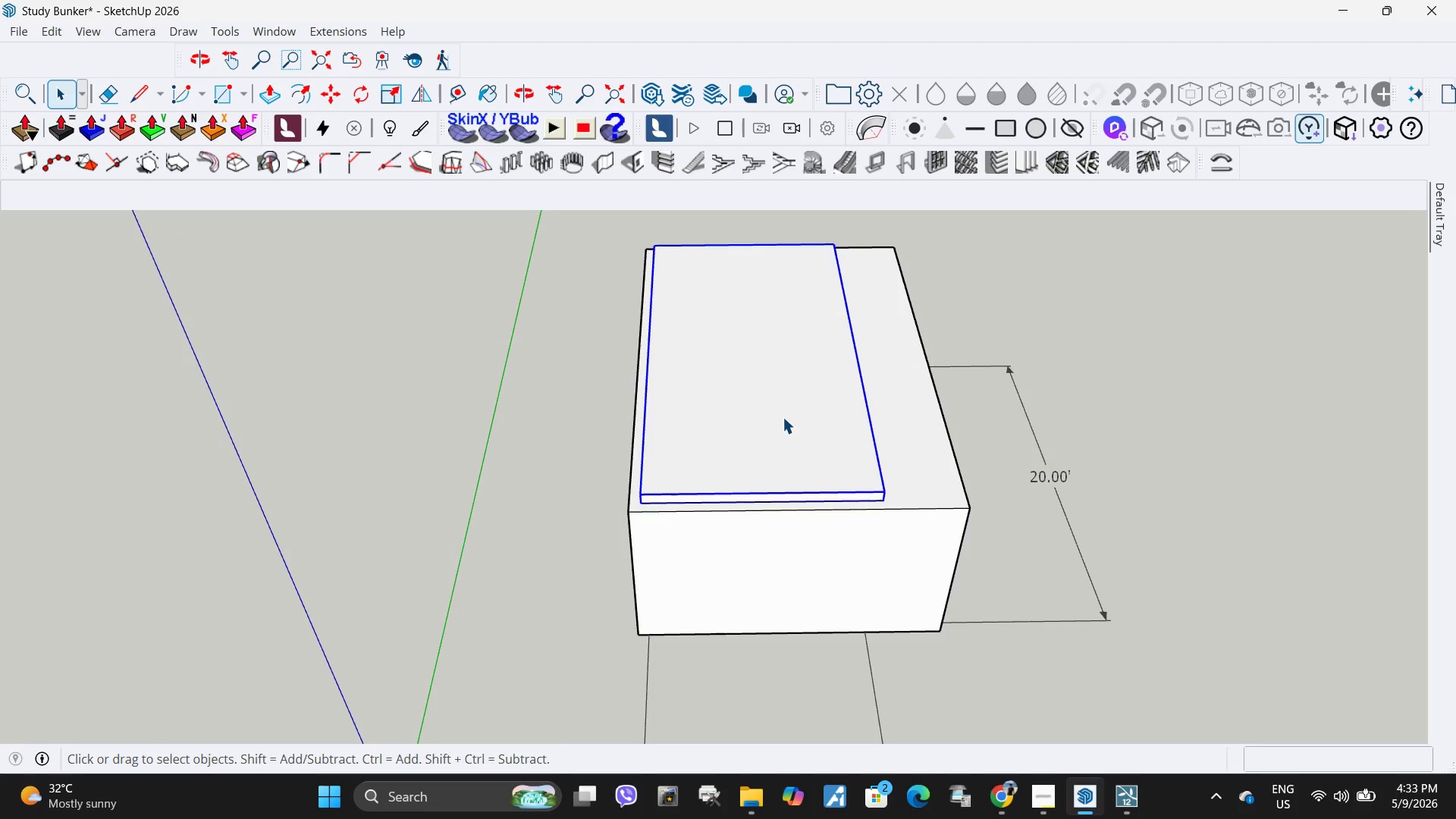 
wait(8.16)
 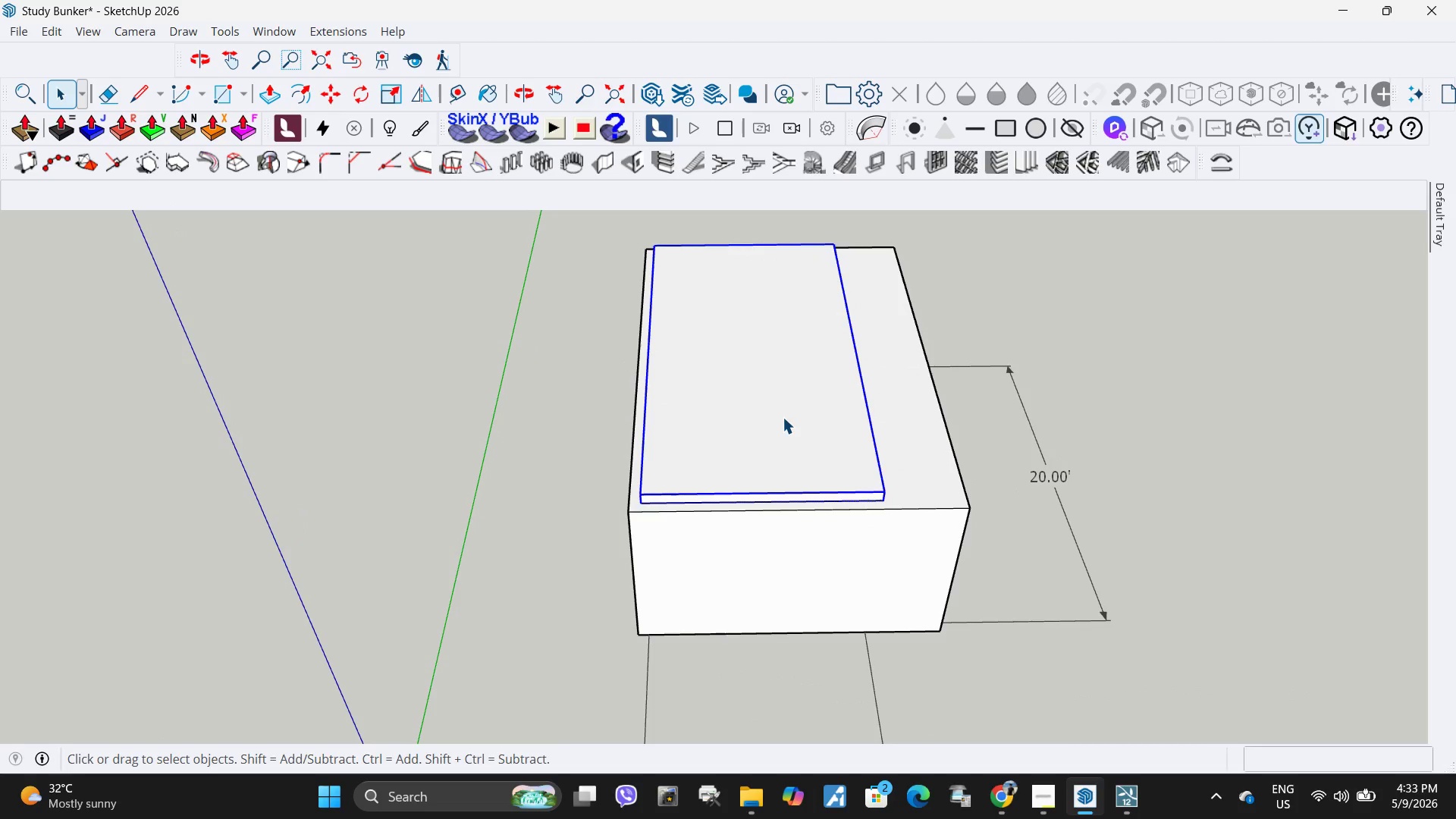 
left_click([1122, 797])
 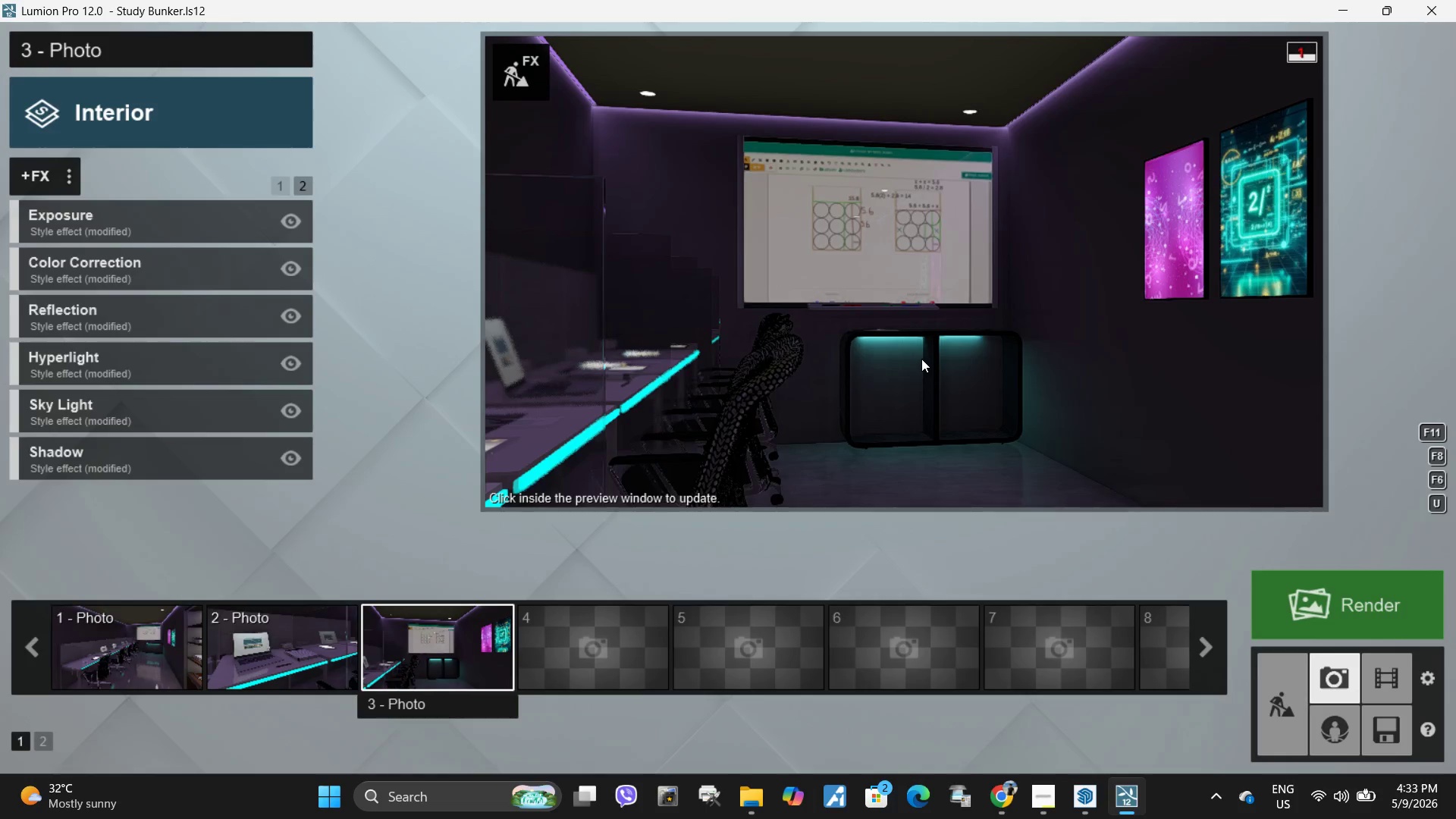 
left_click([921, 359])
 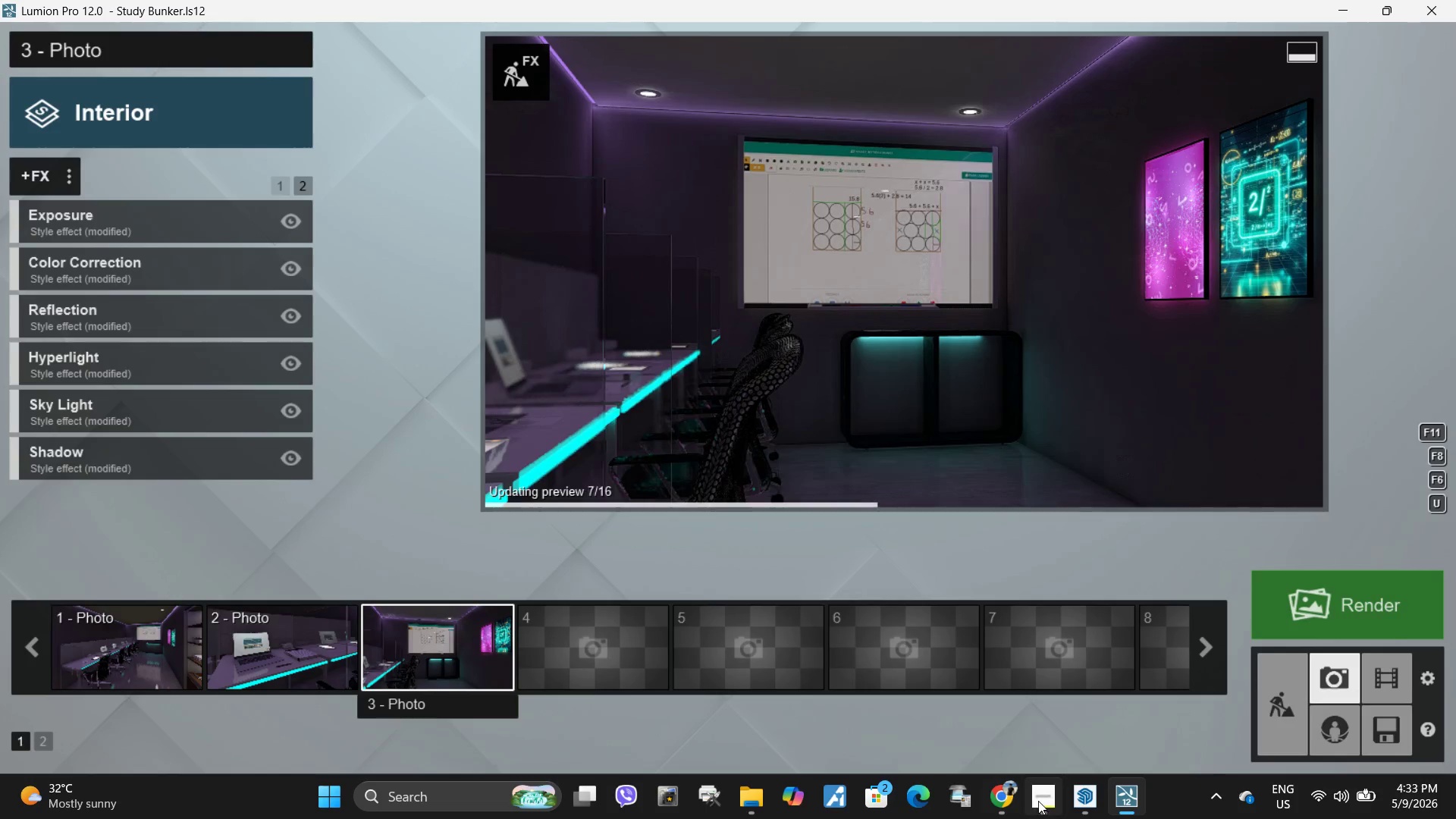 
left_click([1039, 801])